 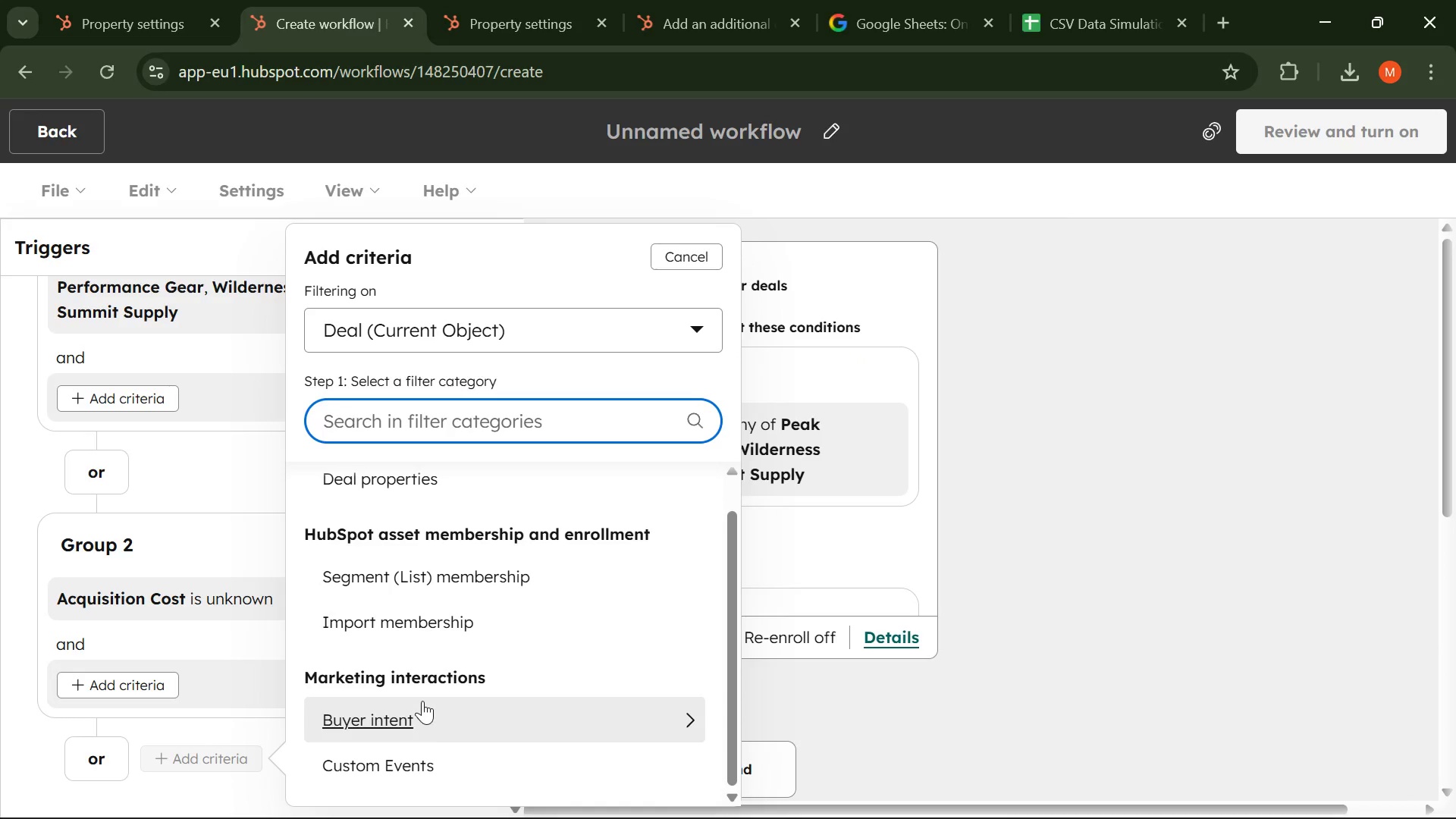 
scroll: coordinate [418, 488], scroll_direction: up, amount: 2.0
 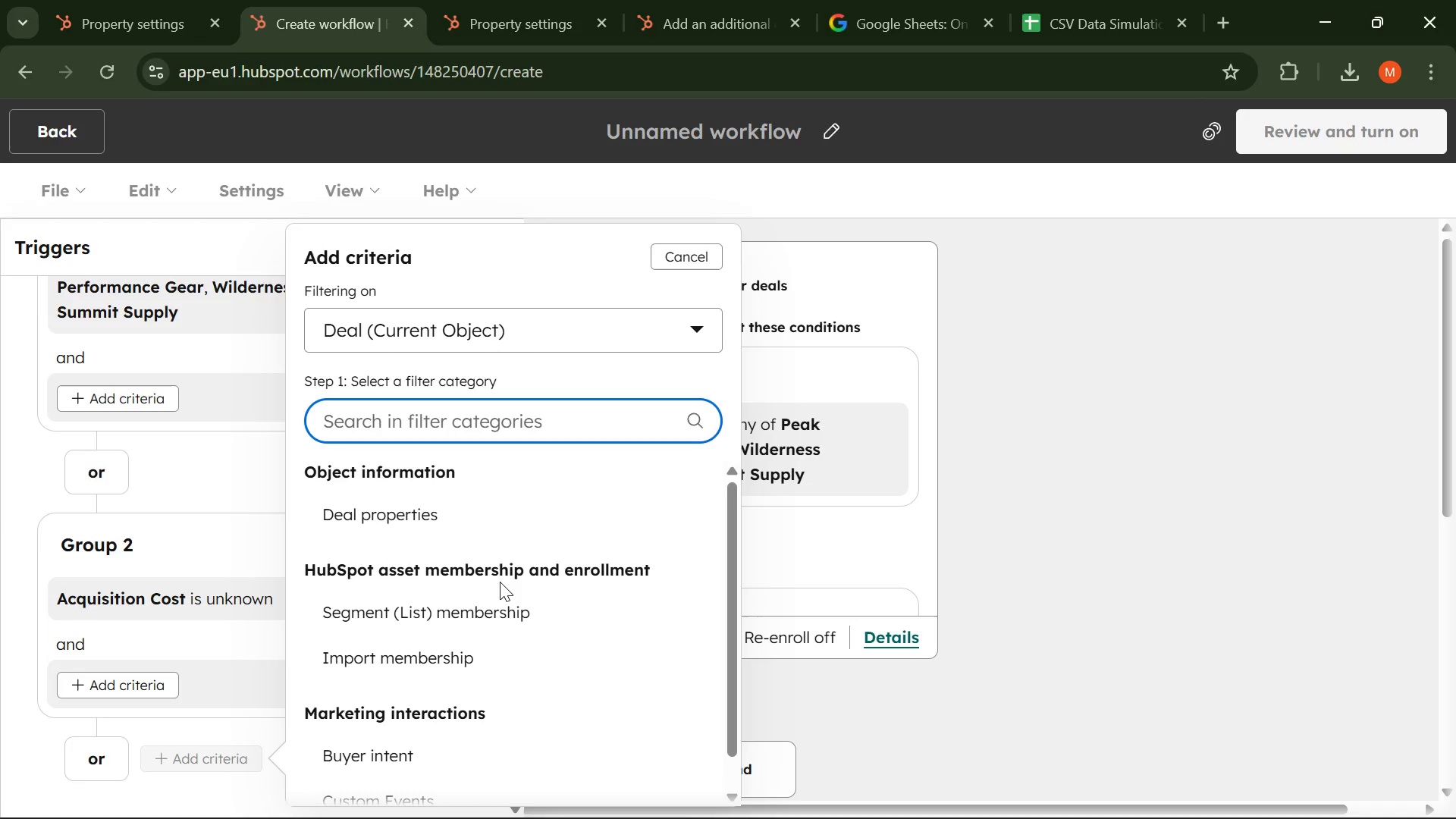 
wait(65.55)
 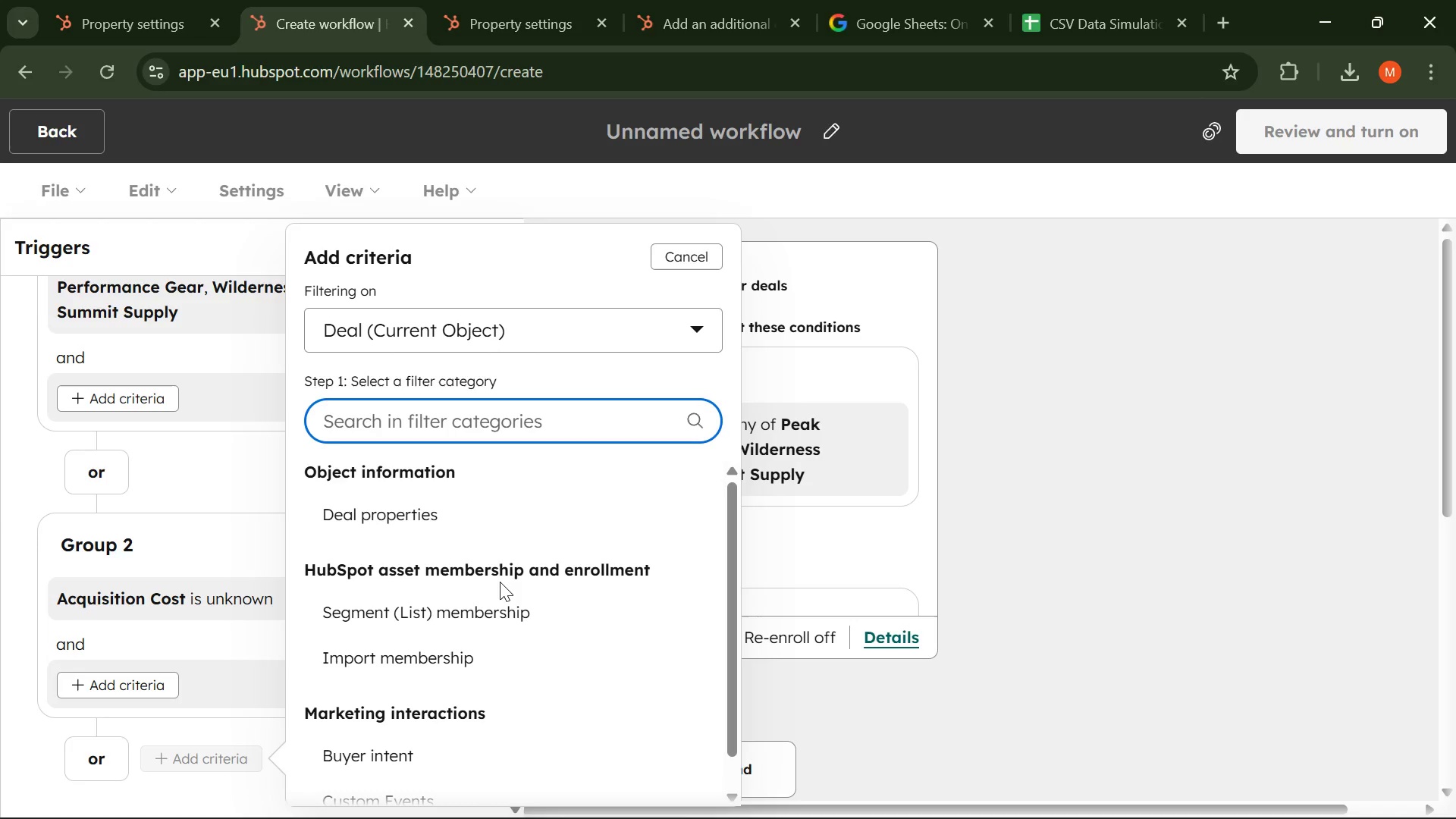 
left_click([522, 0])
 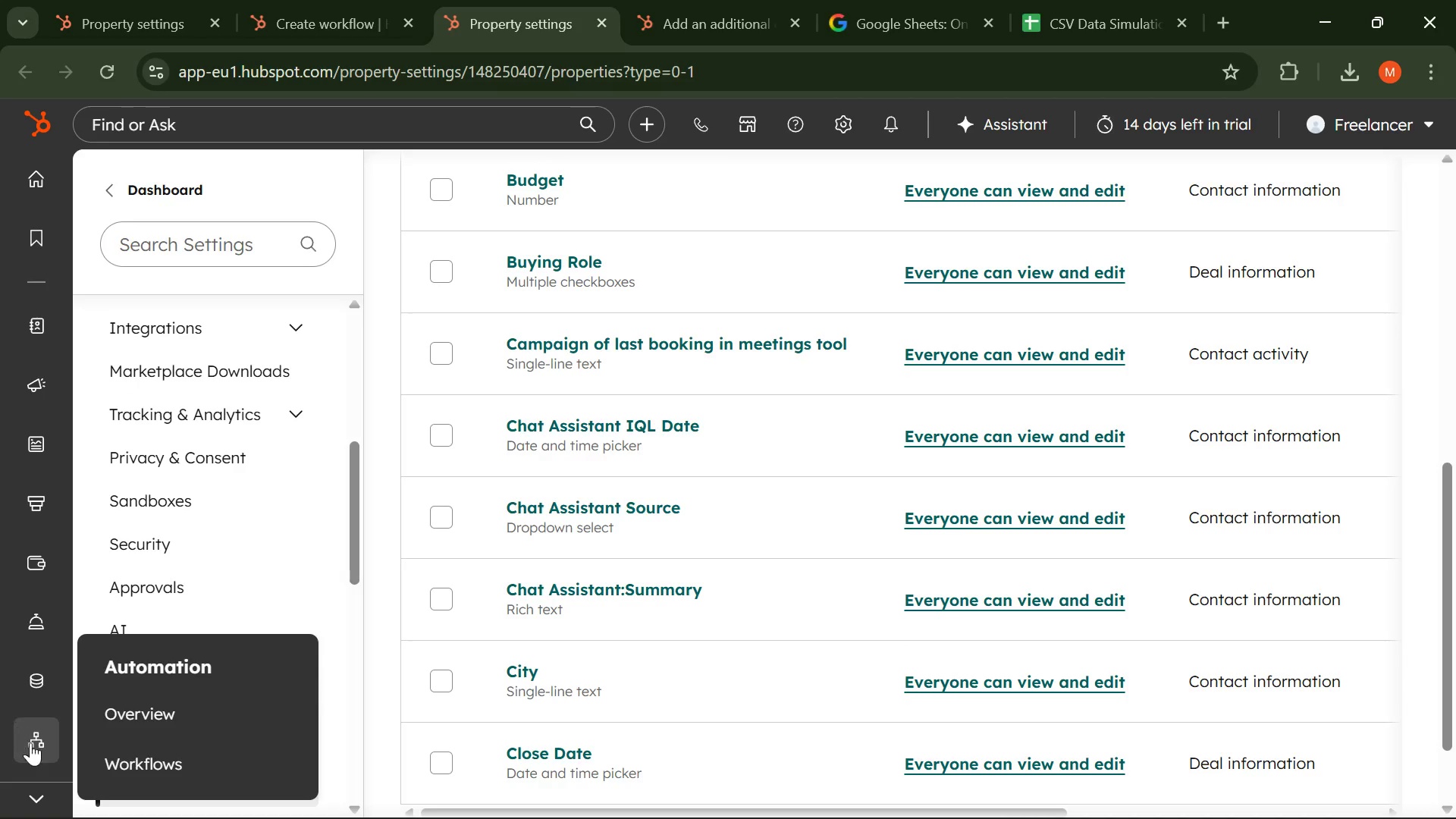 
left_click([121, 755])
 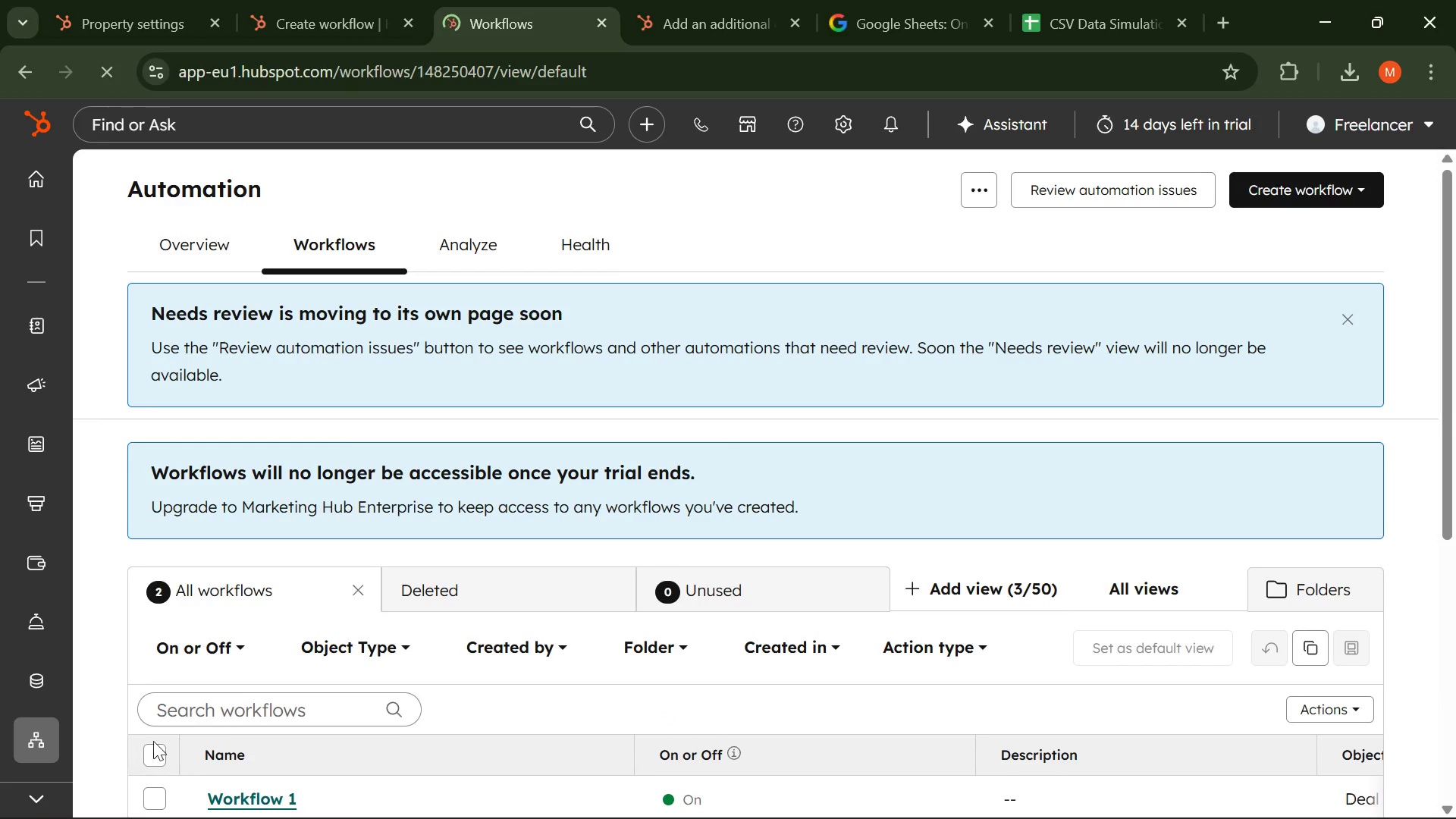 
scroll: coordinate [290, 609], scroll_direction: down, amount: 1.0
 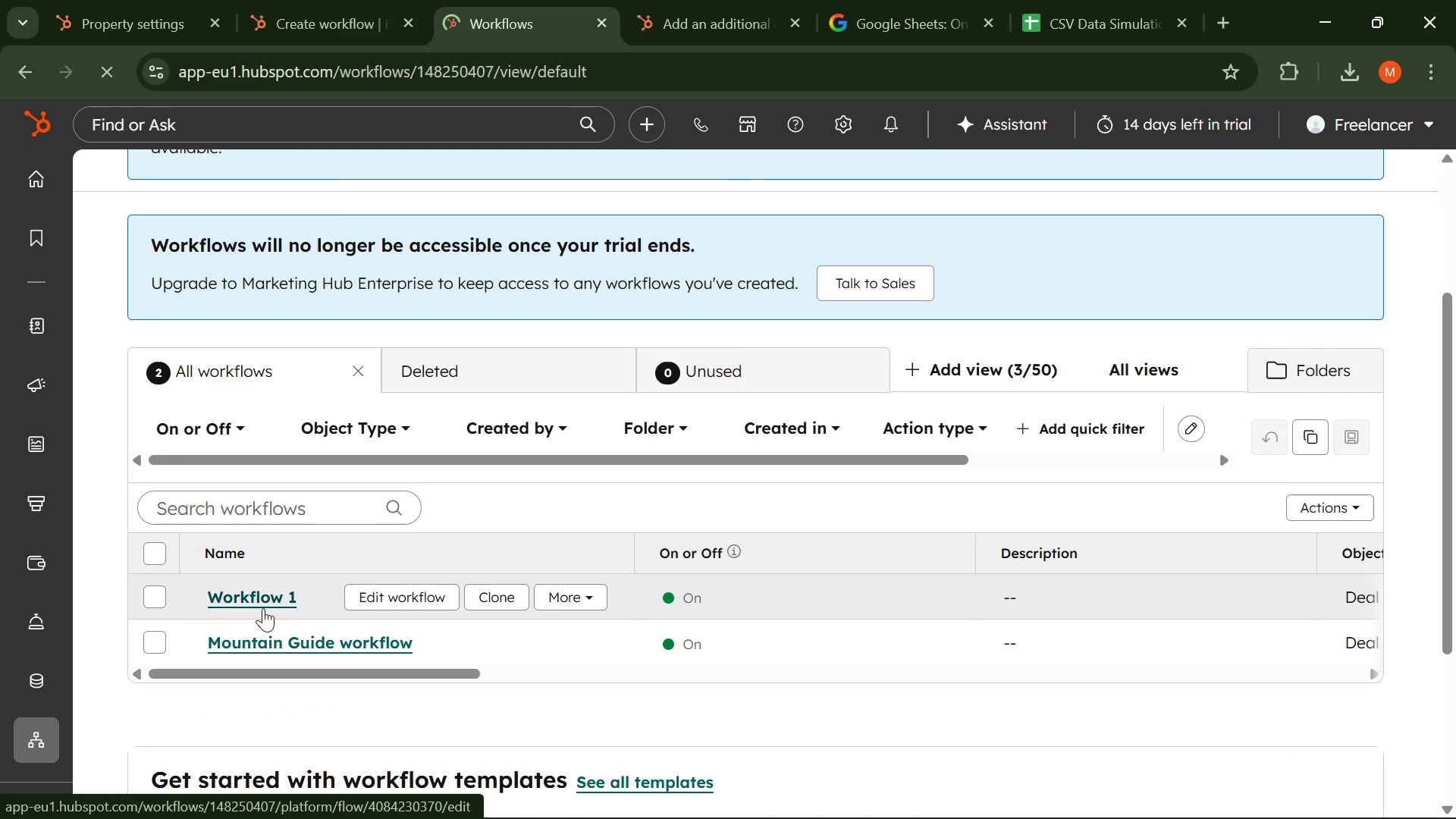 
left_click([263, 608])
 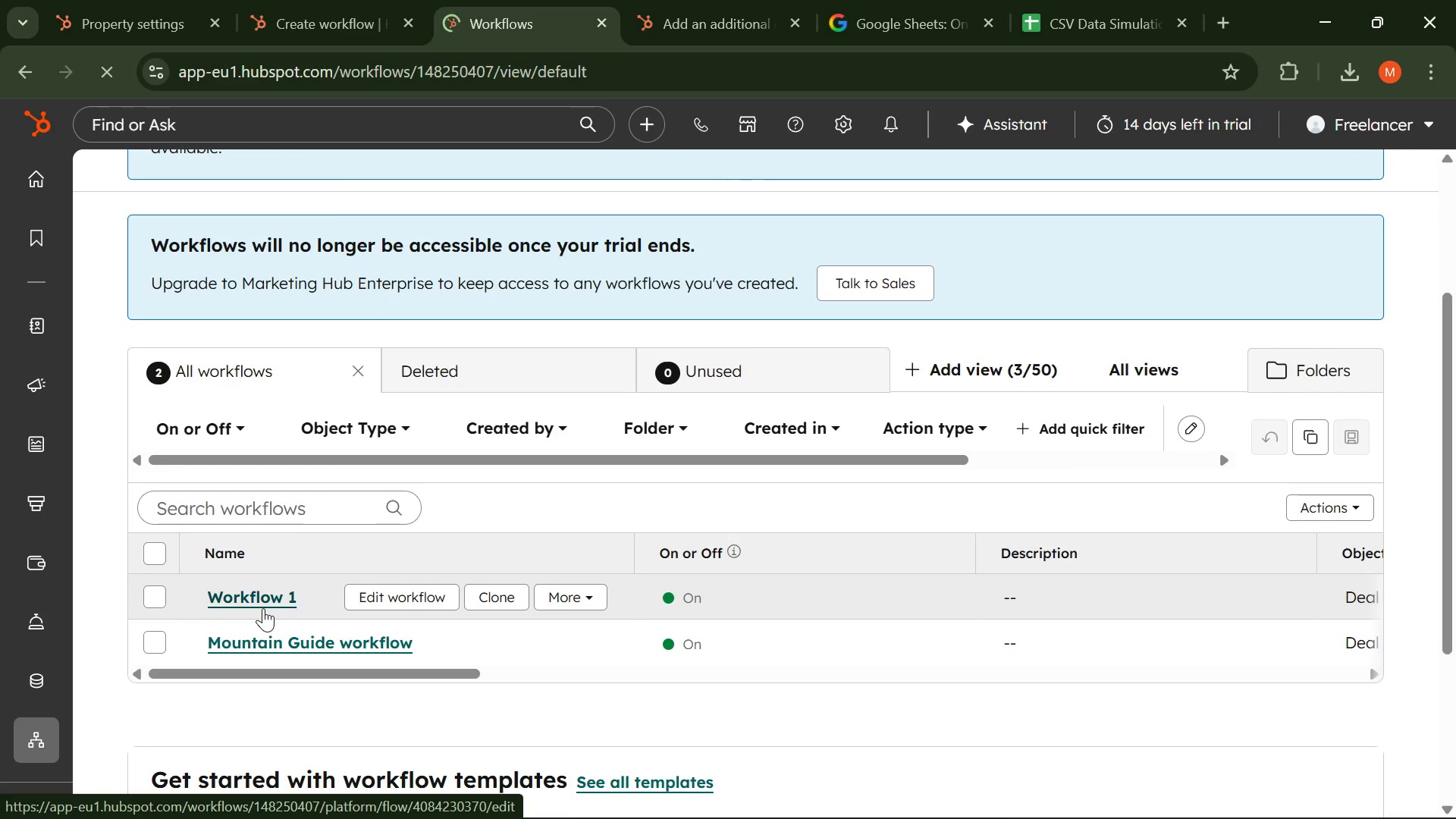 
wait(8.75)
 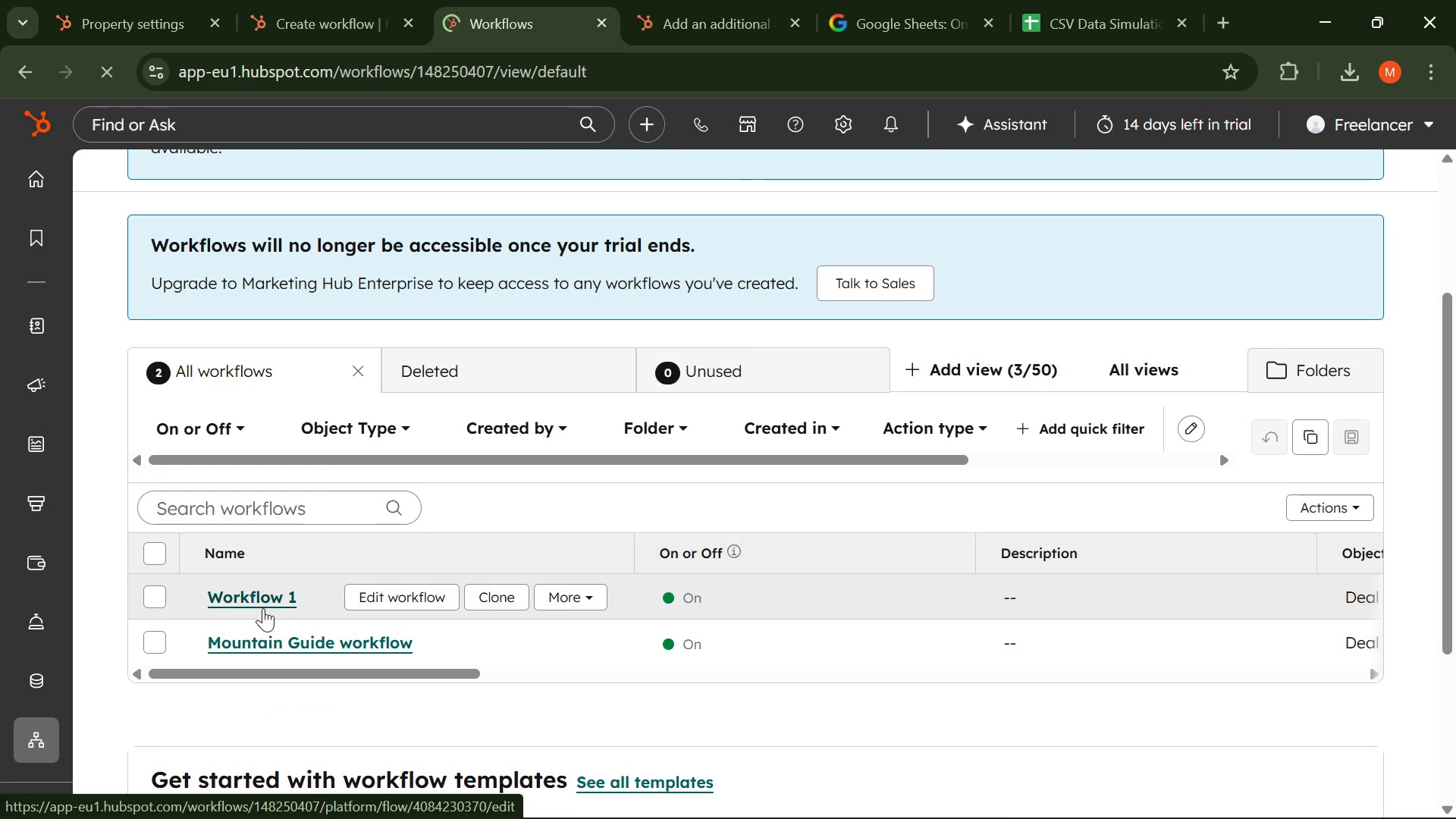 
scroll: coordinate [192, 519], scroll_direction: down, amount: 4.0
 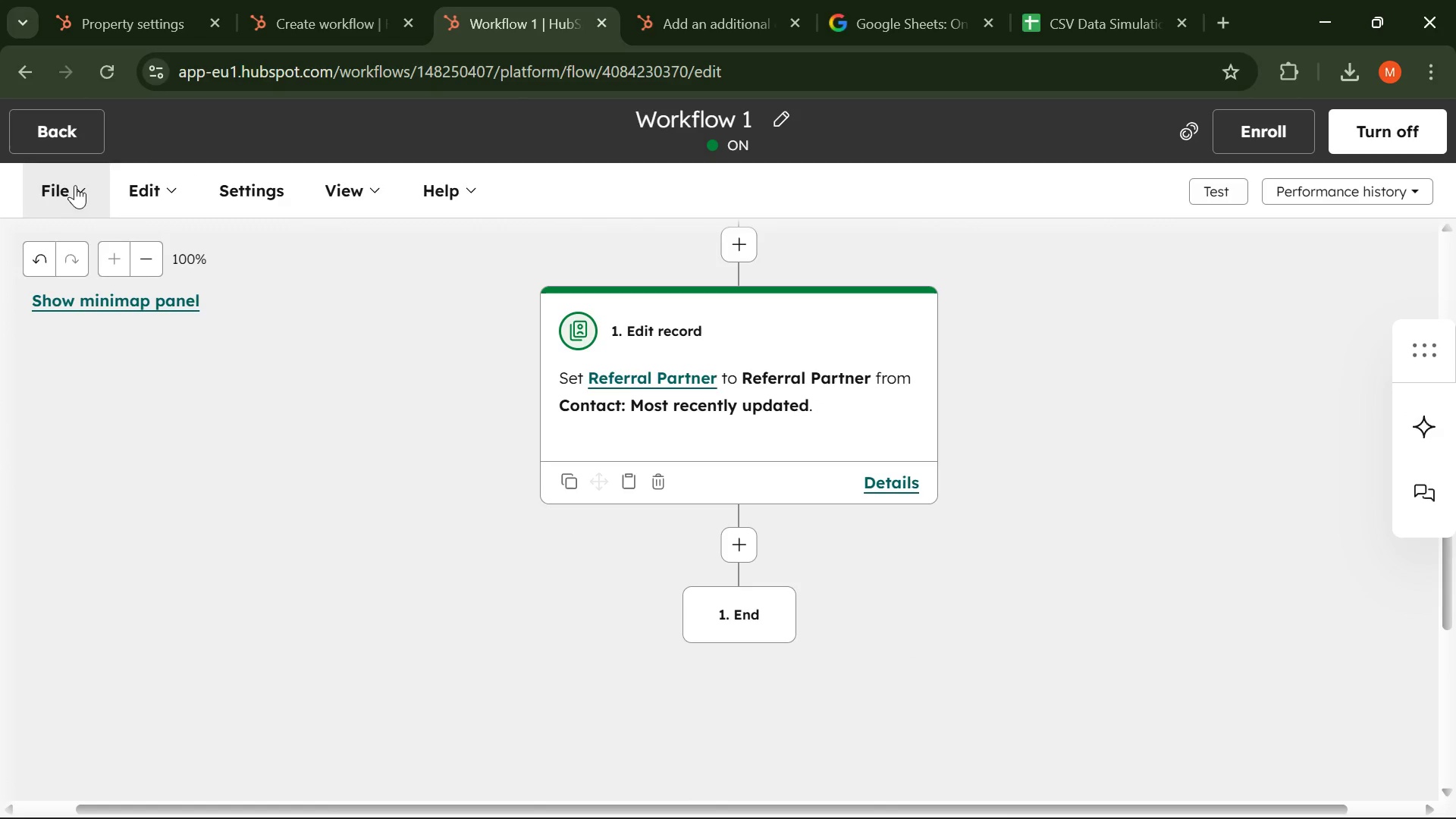 
wait(9.84)
 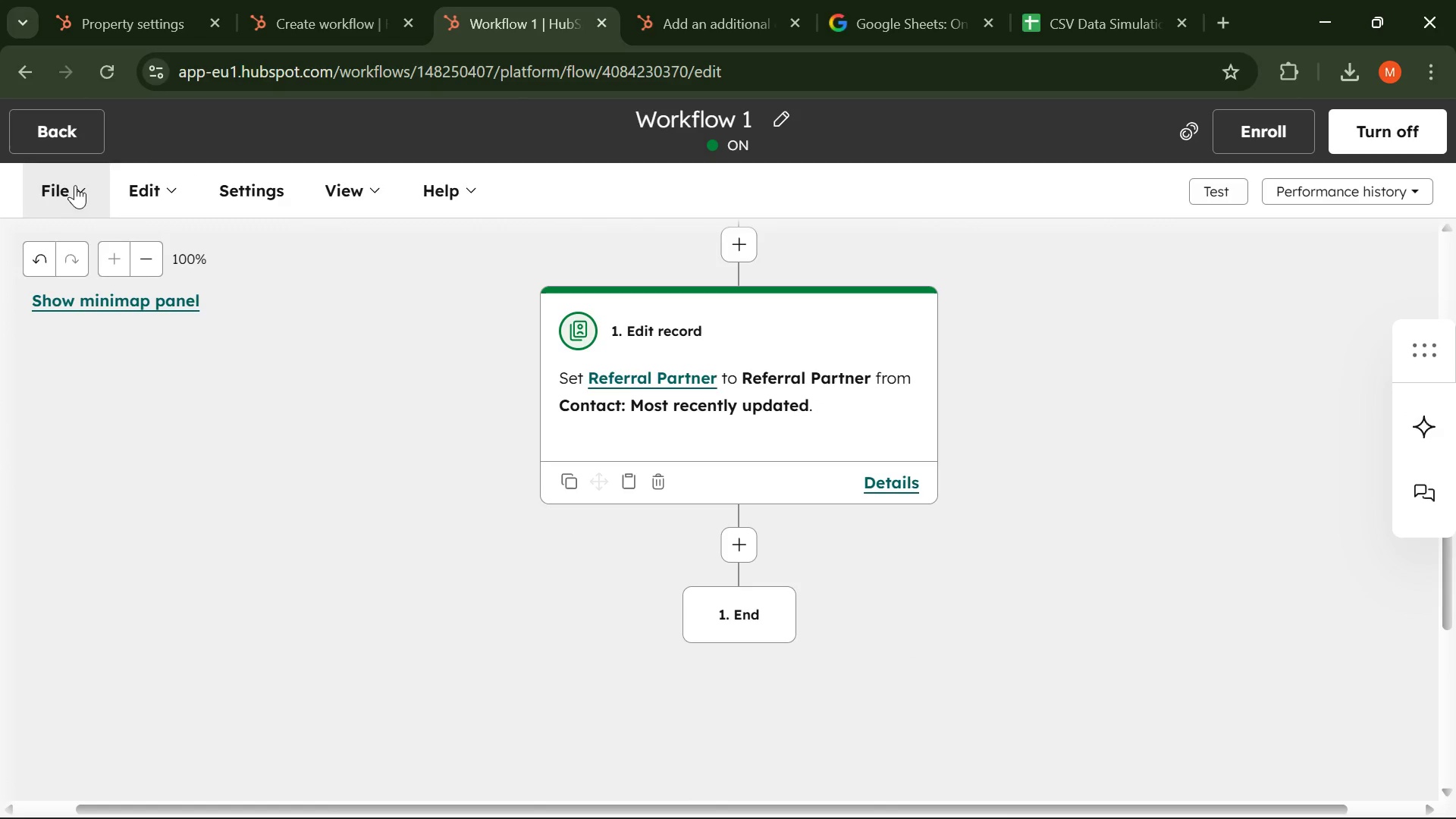 
left_click([733, 554])
 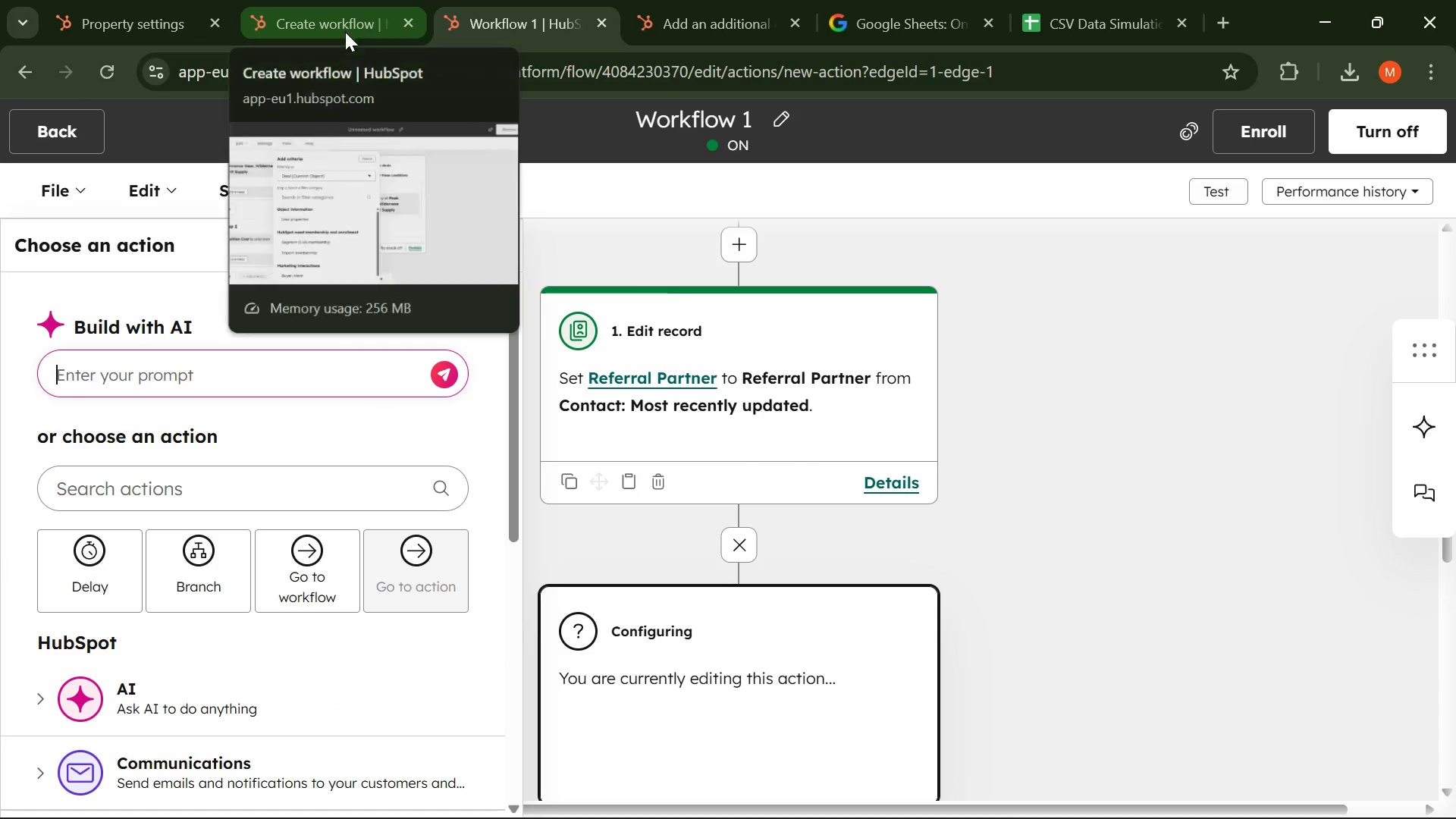 
wait(5.53)
 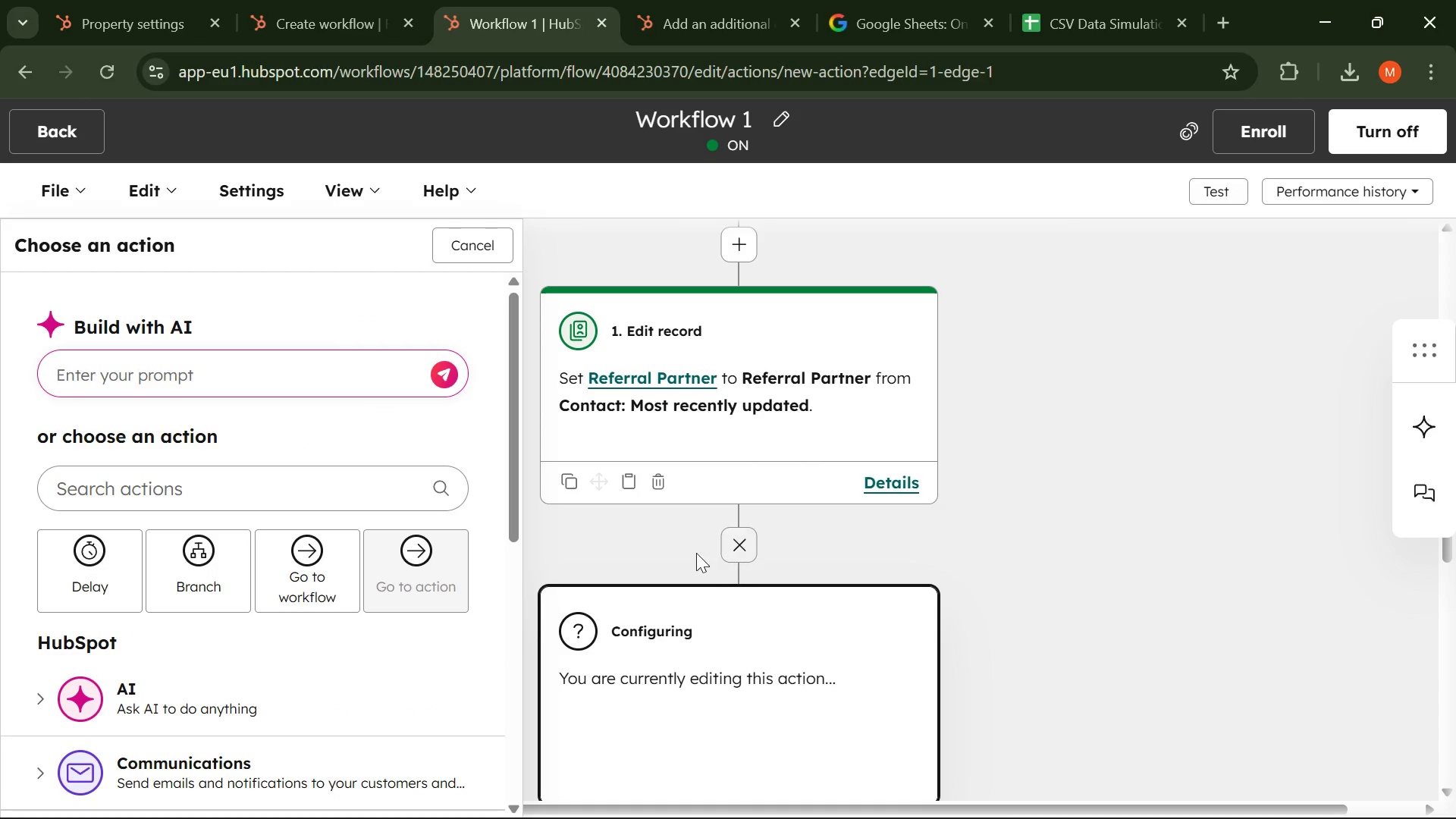 
left_click([732, 551])
 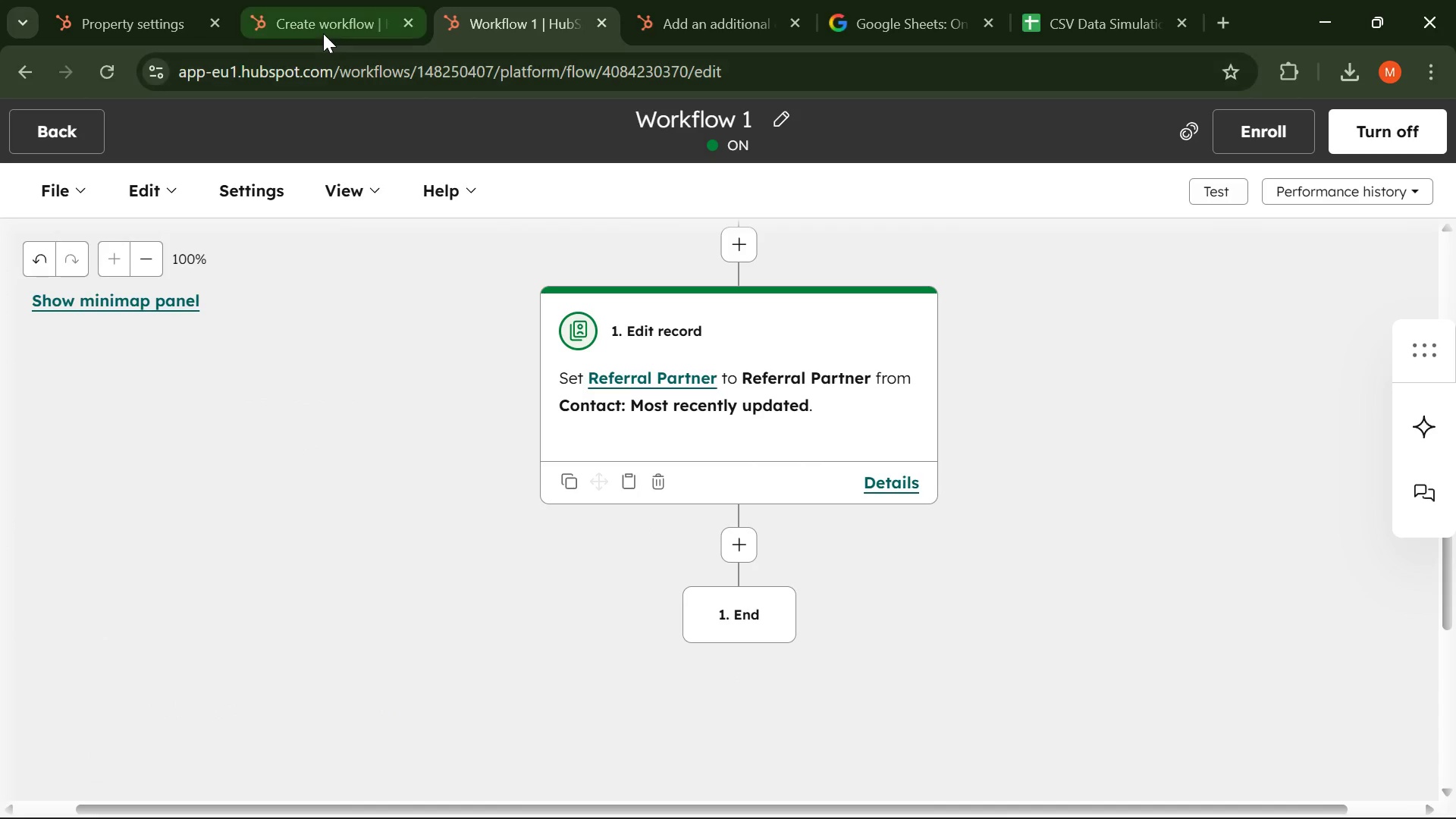 
left_click([323, 33])
 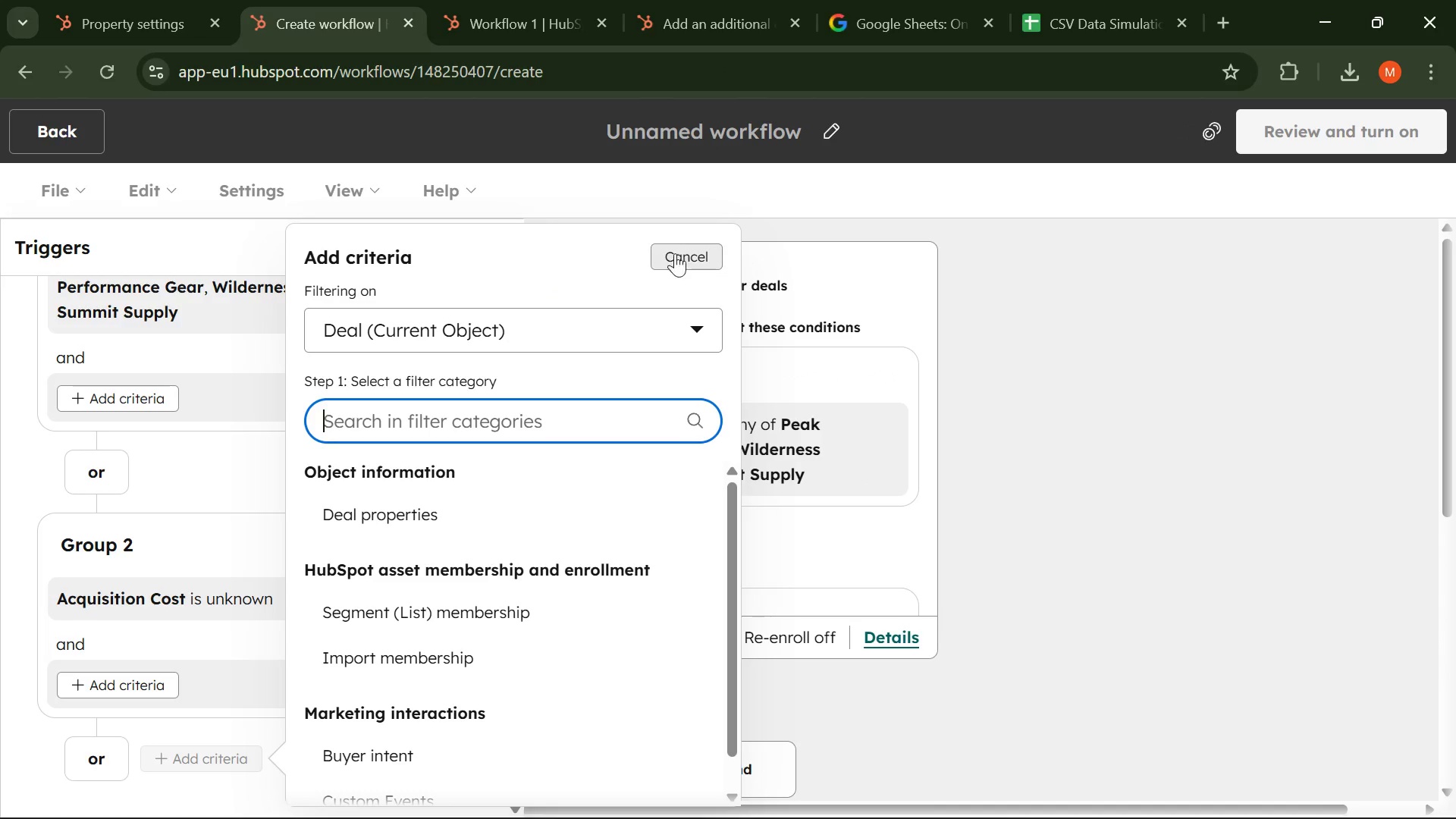 
left_click([688, 256])
 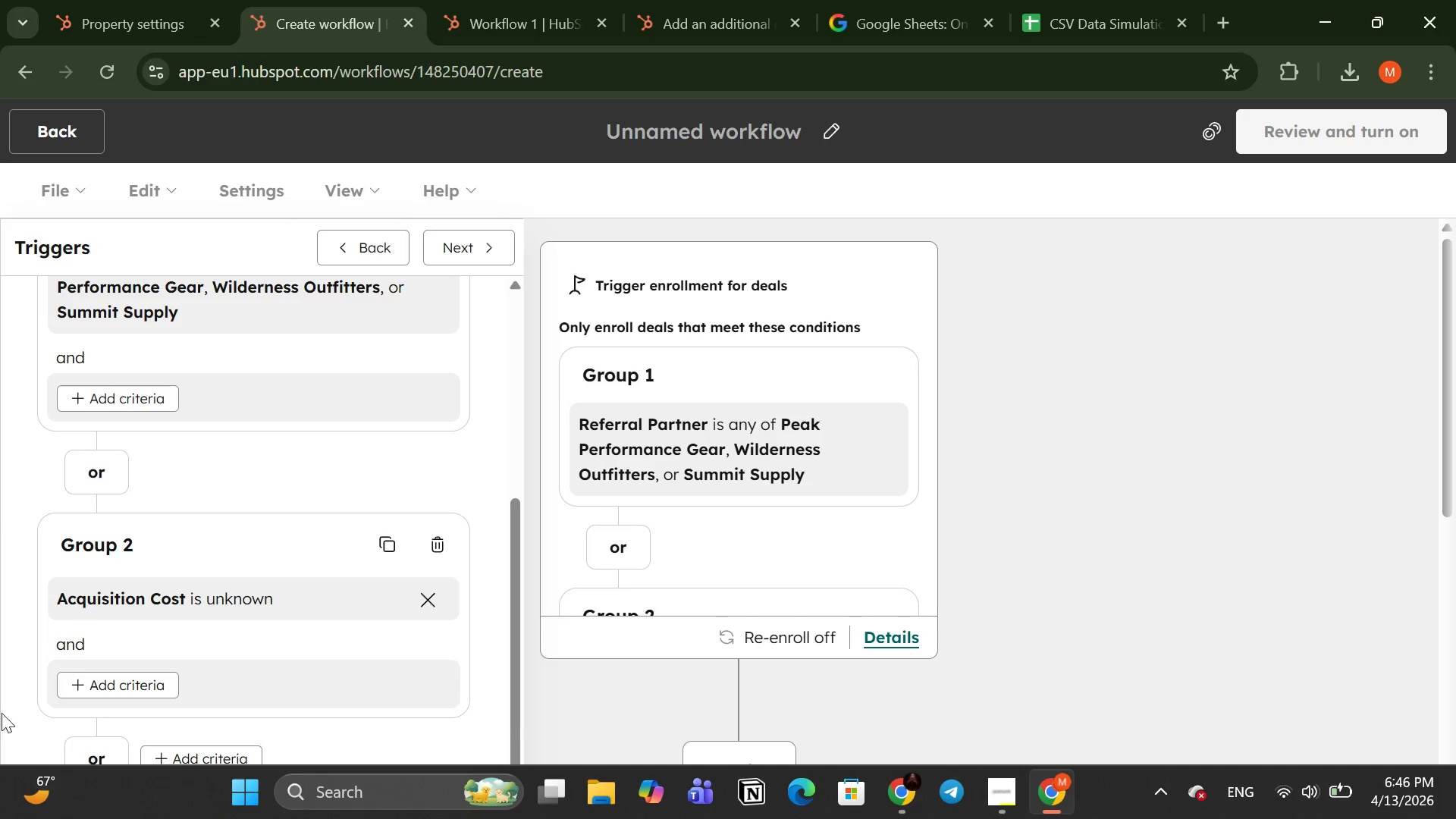 
scroll: coordinate [181, 598], scroll_direction: up, amount: 7.0
 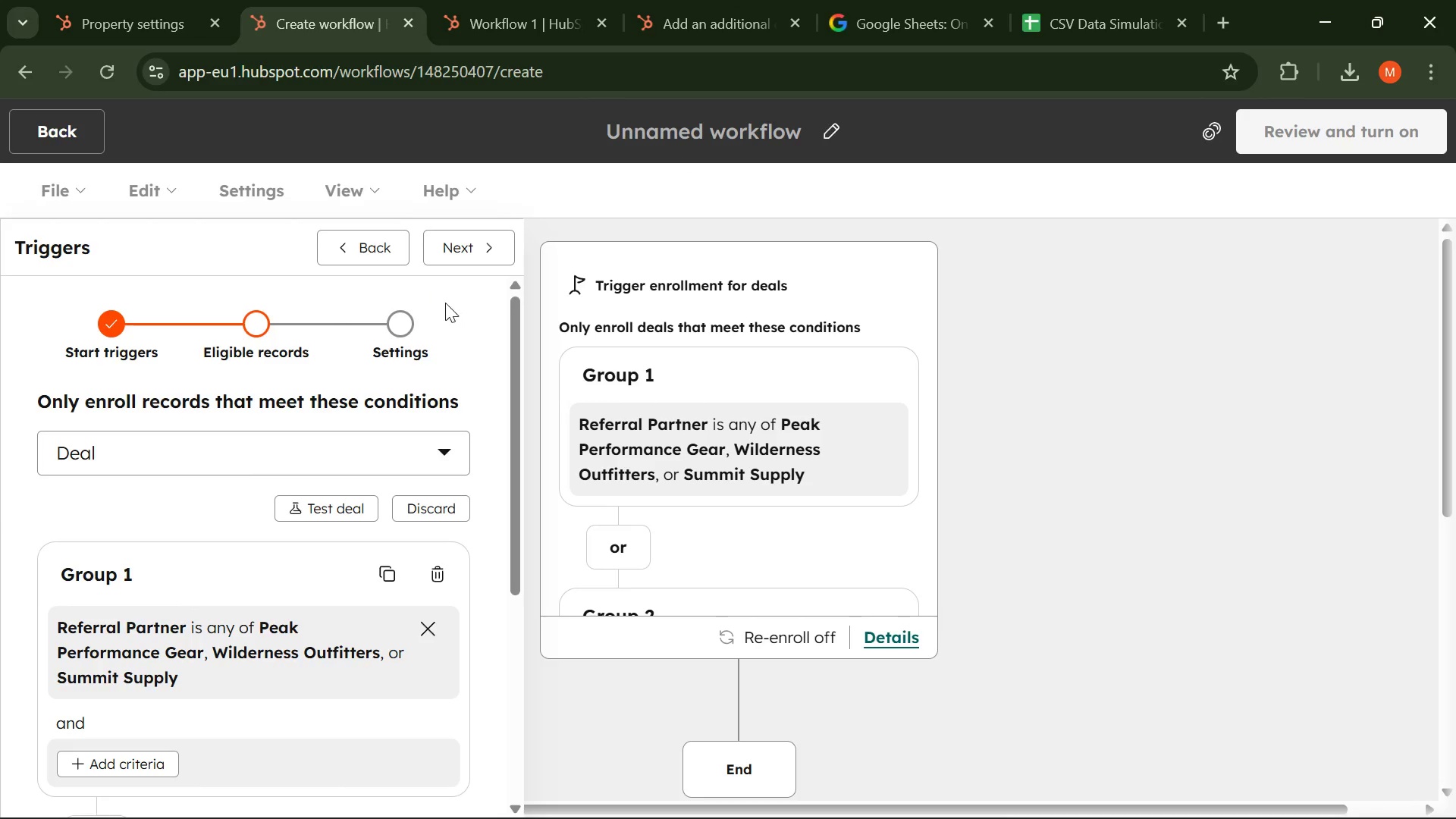 
scroll: coordinate [346, 376], scroll_direction: down, amount: 3.0
 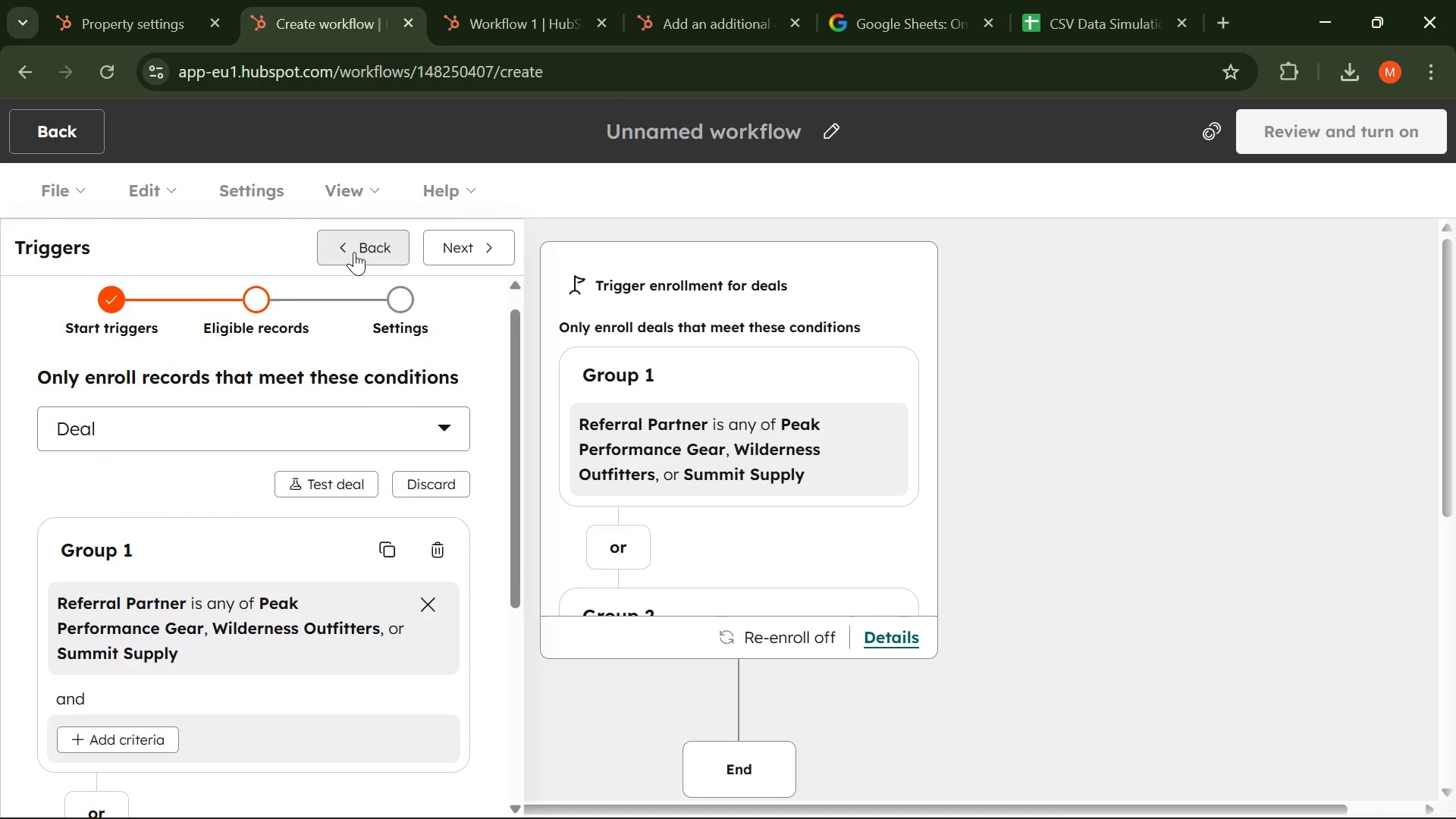 
left_click([354, 252])
 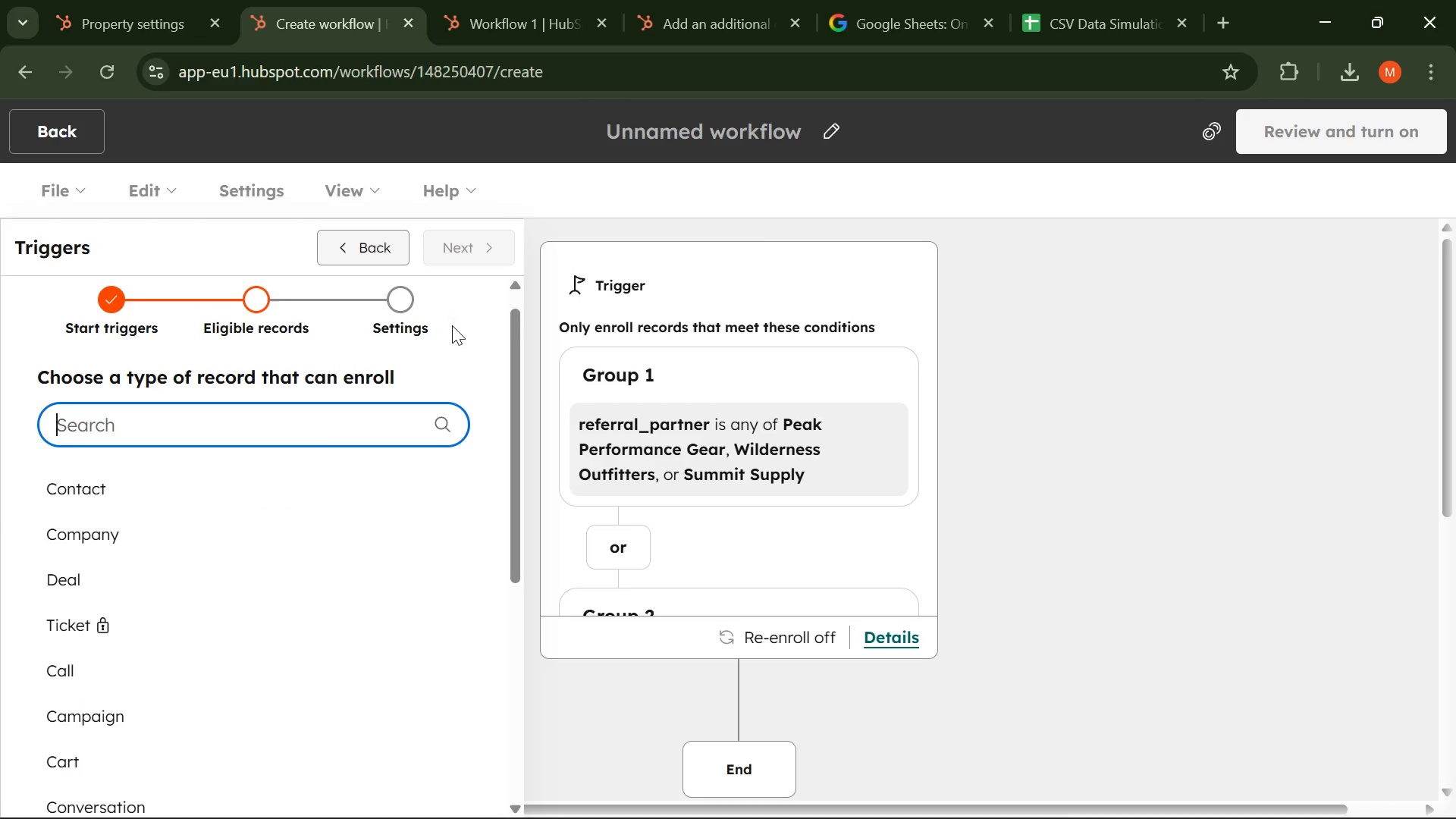 
scroll: coordinate [664, 472], scroll_direction: down, amount: 2.0
 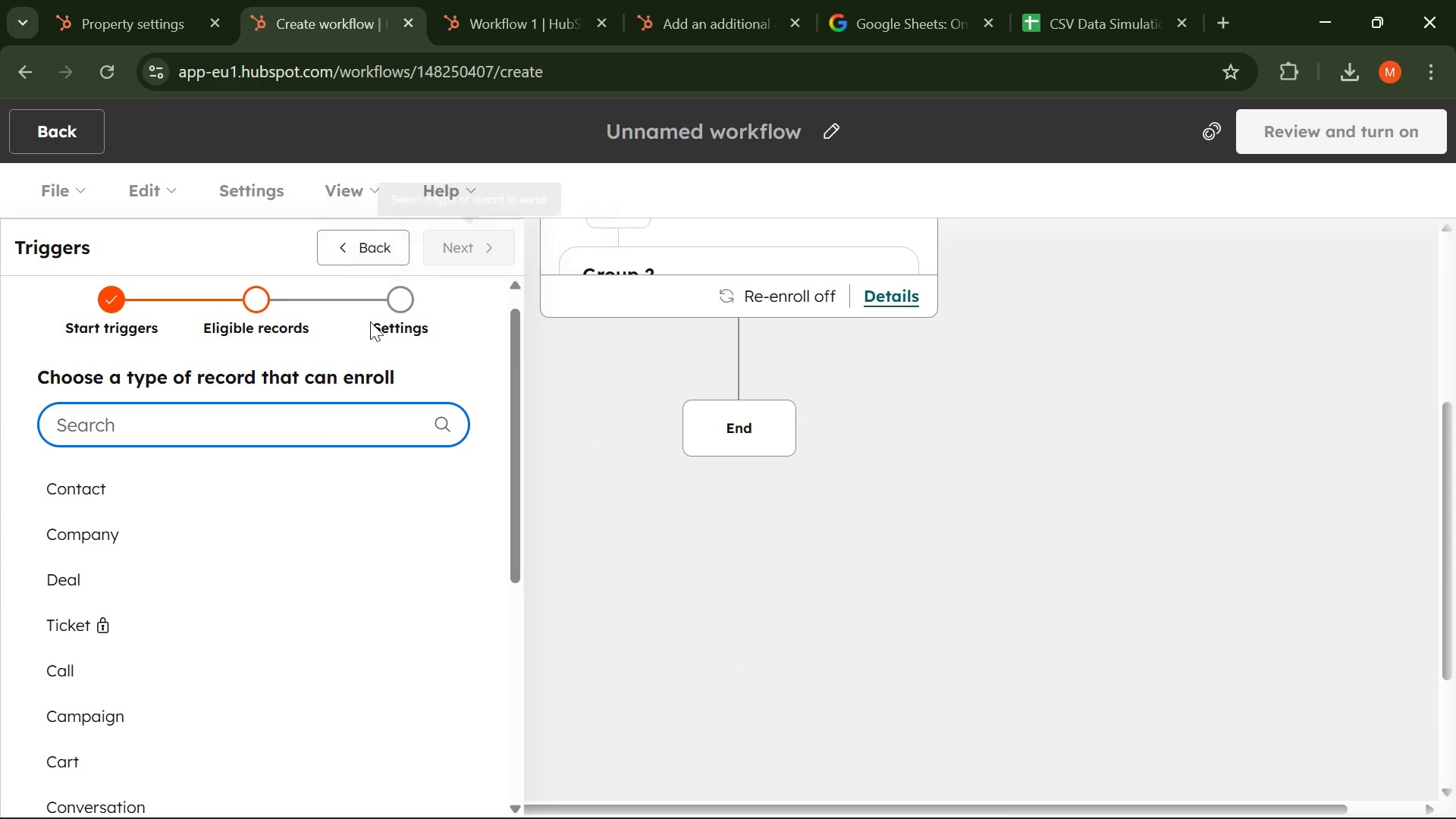 
scroll: coordinate [350, 335], scroll_direction: up, amount: 1.0
 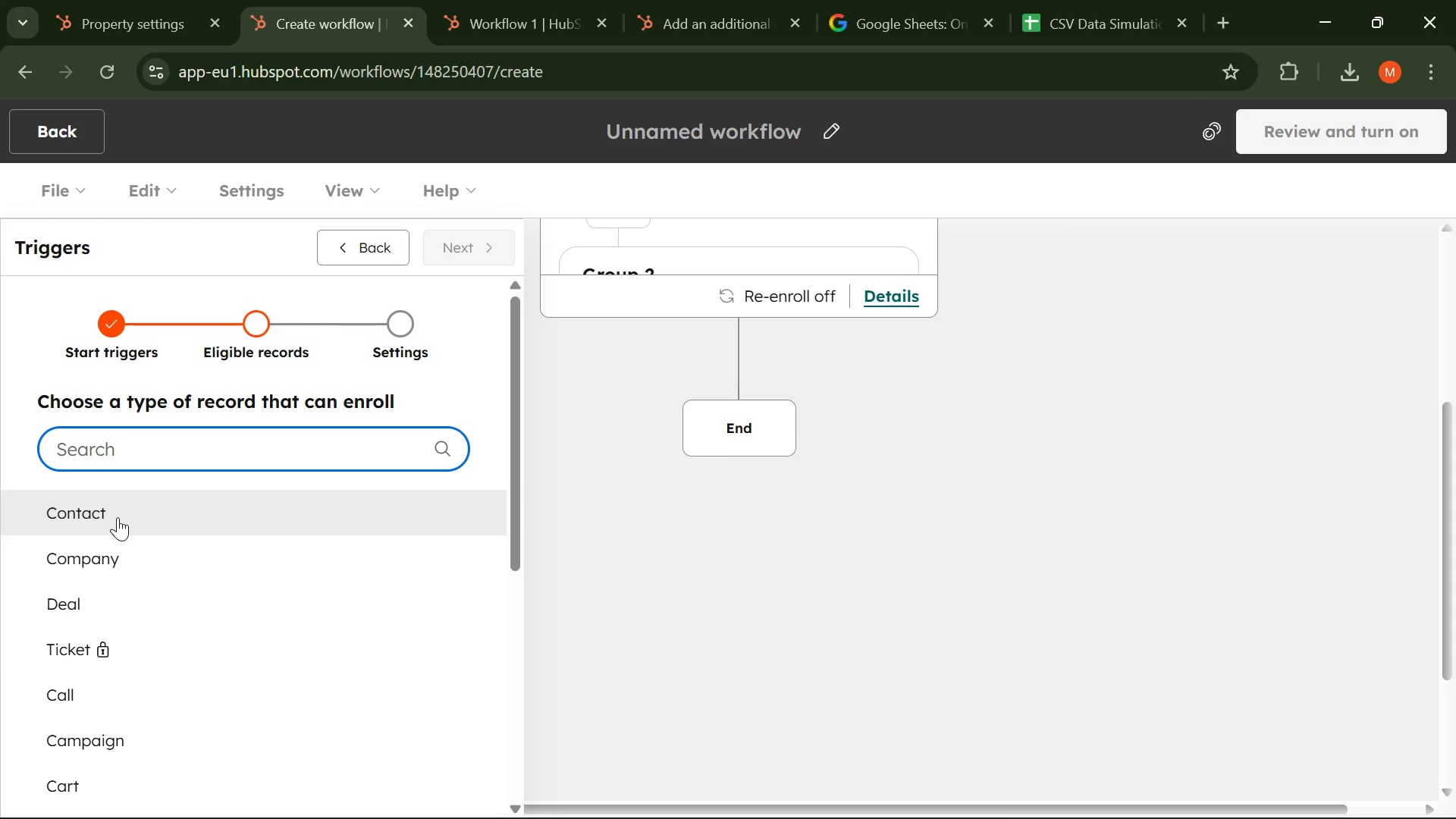 
left_click([482, 41])
 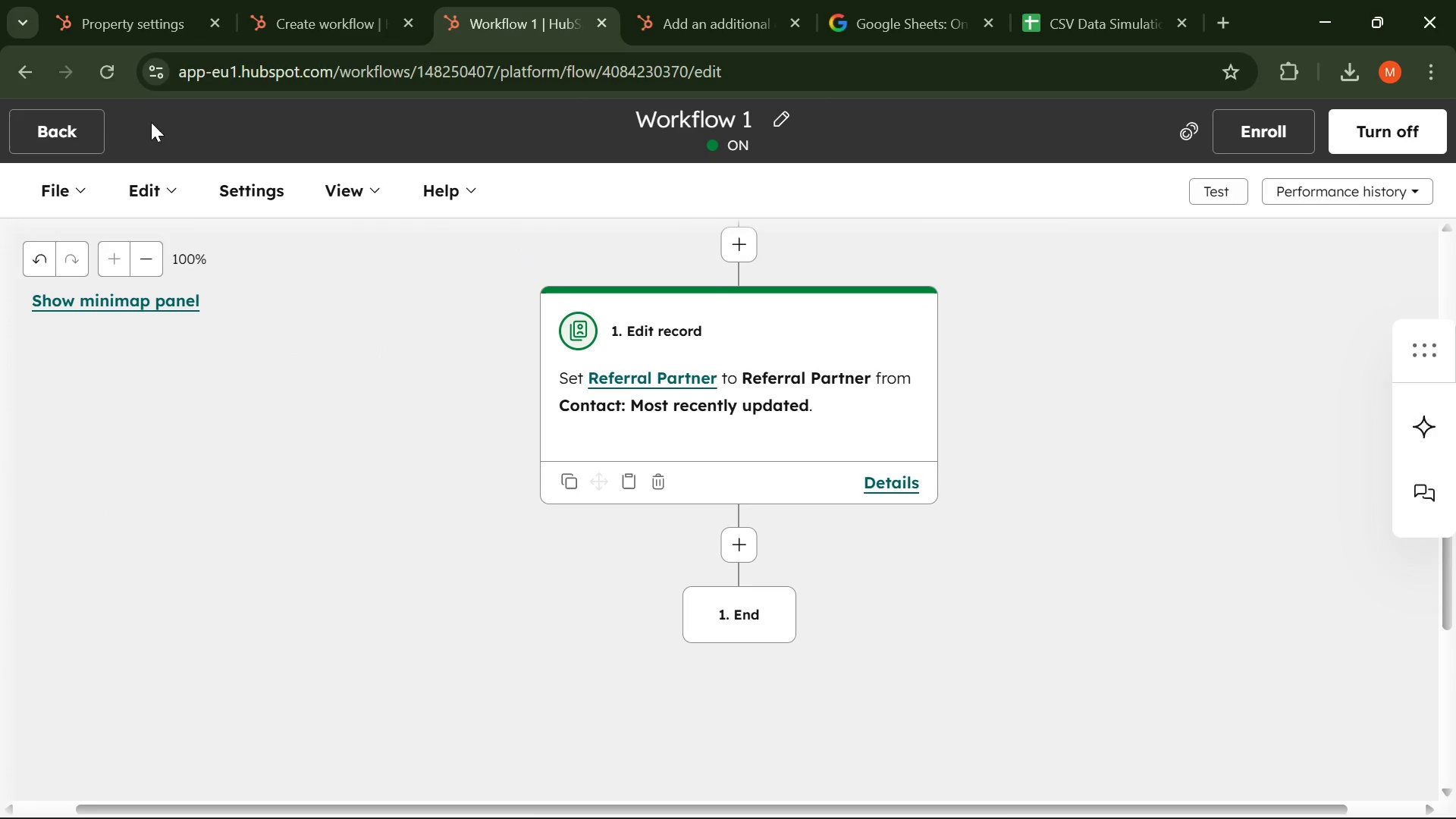 
left_click([58, 132])
 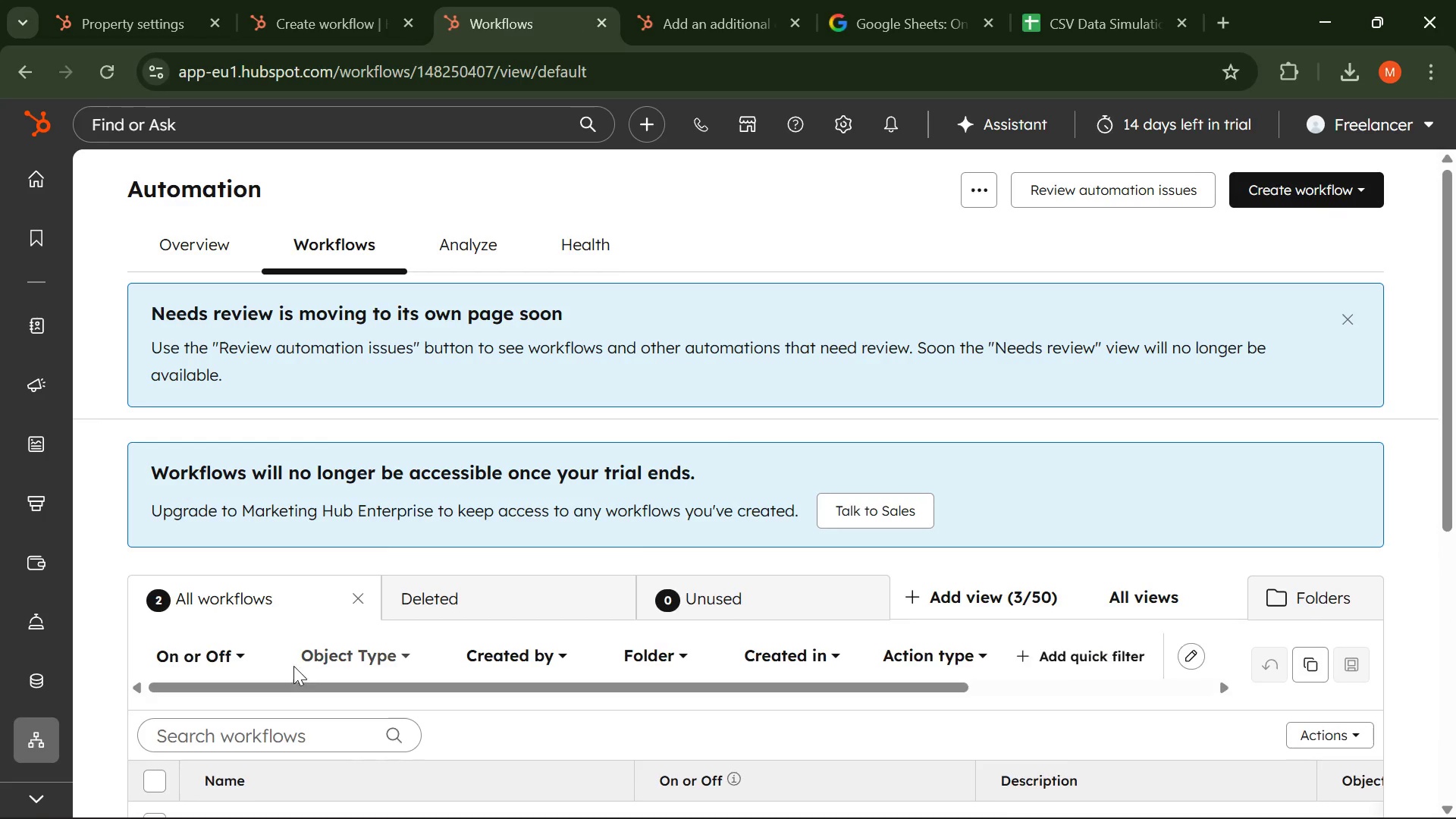 
scroll: coordinate [397, 441], scroll_direction: none, amount: 0.0
 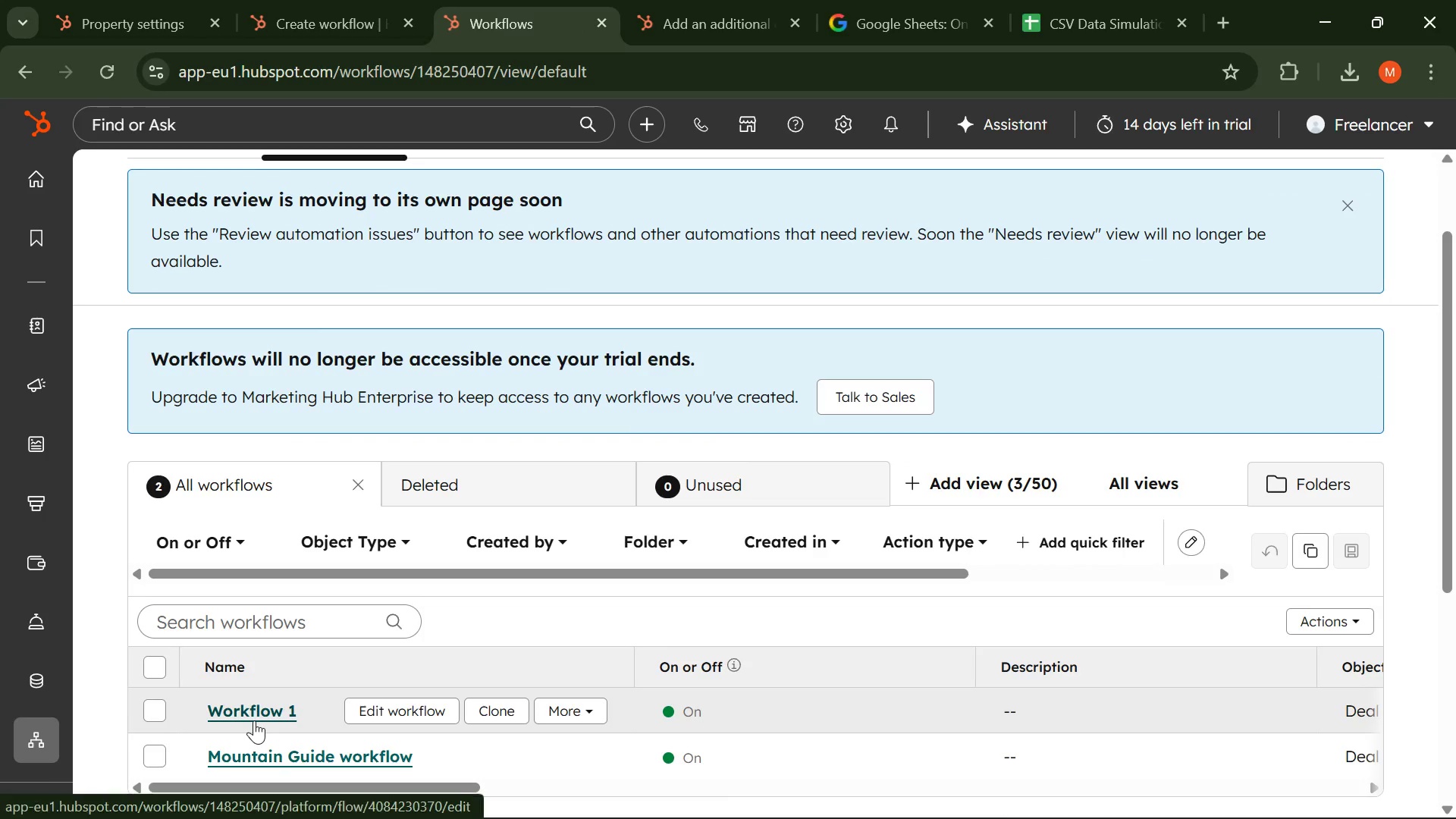 
left_click([256, 708])
 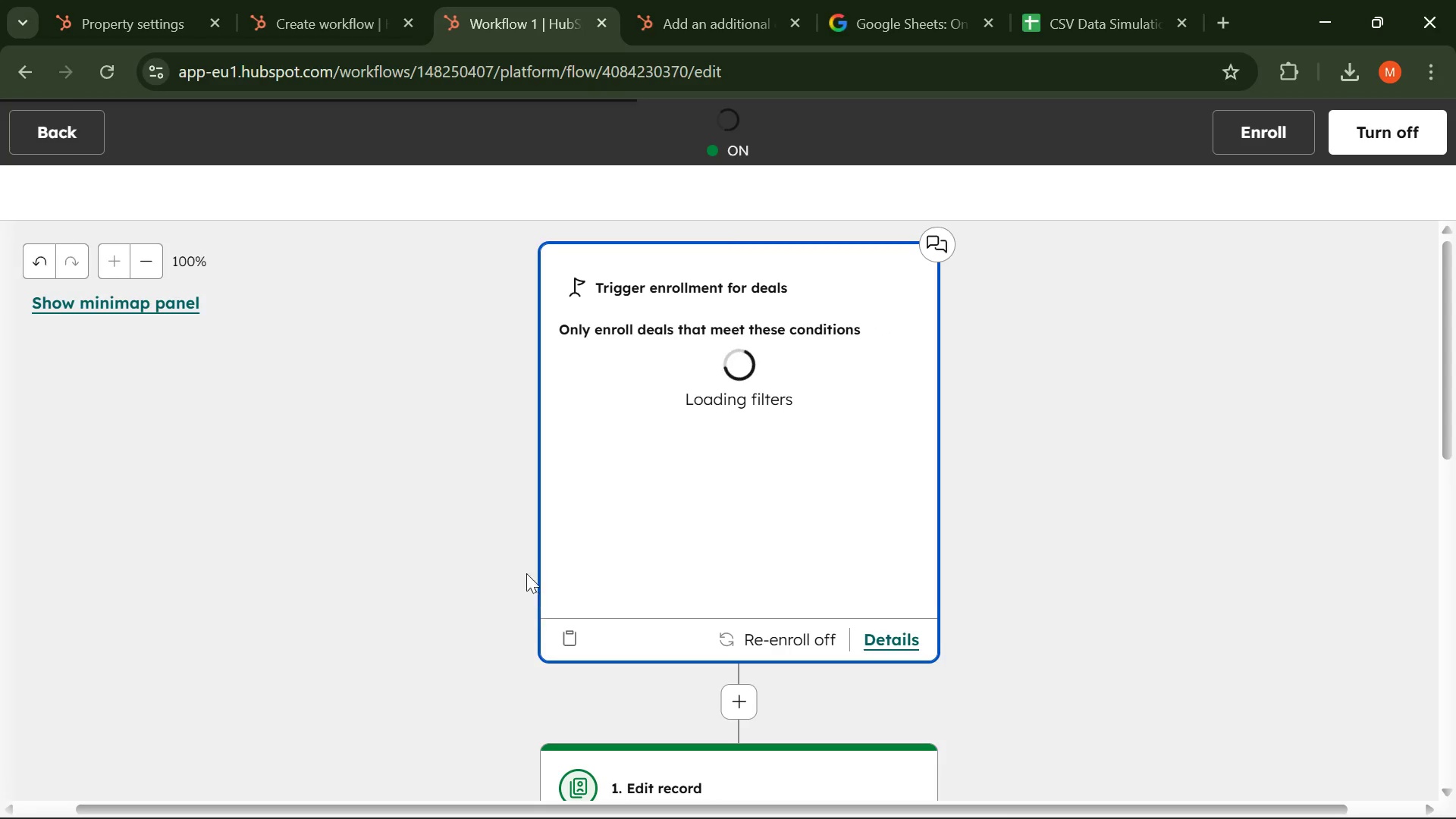 
scroll: coordinate [687, 462], scroll_direction: down, amount: 3.0
 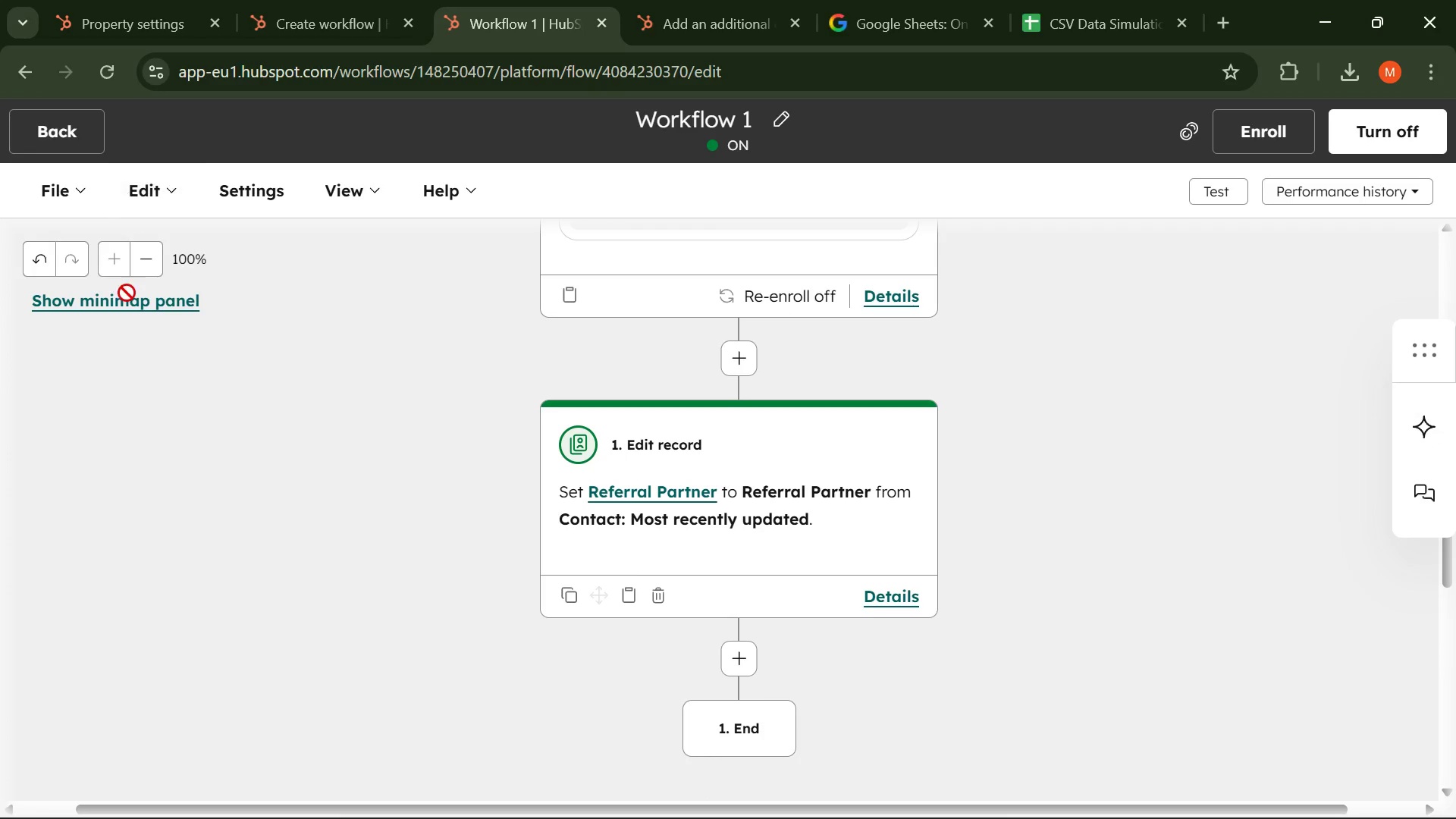 
left_click([124, 300])
 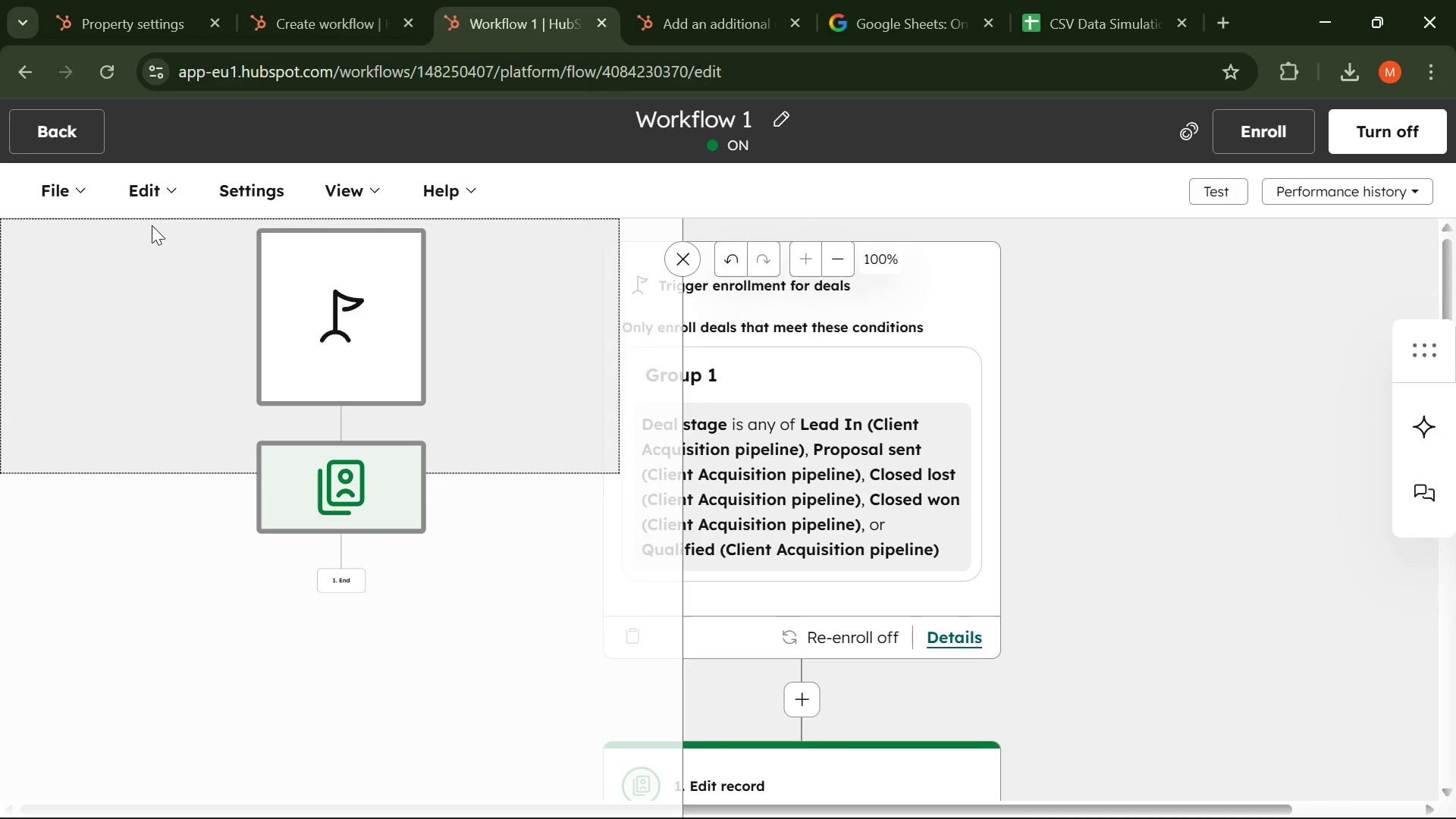 
left_click([143, 193])
 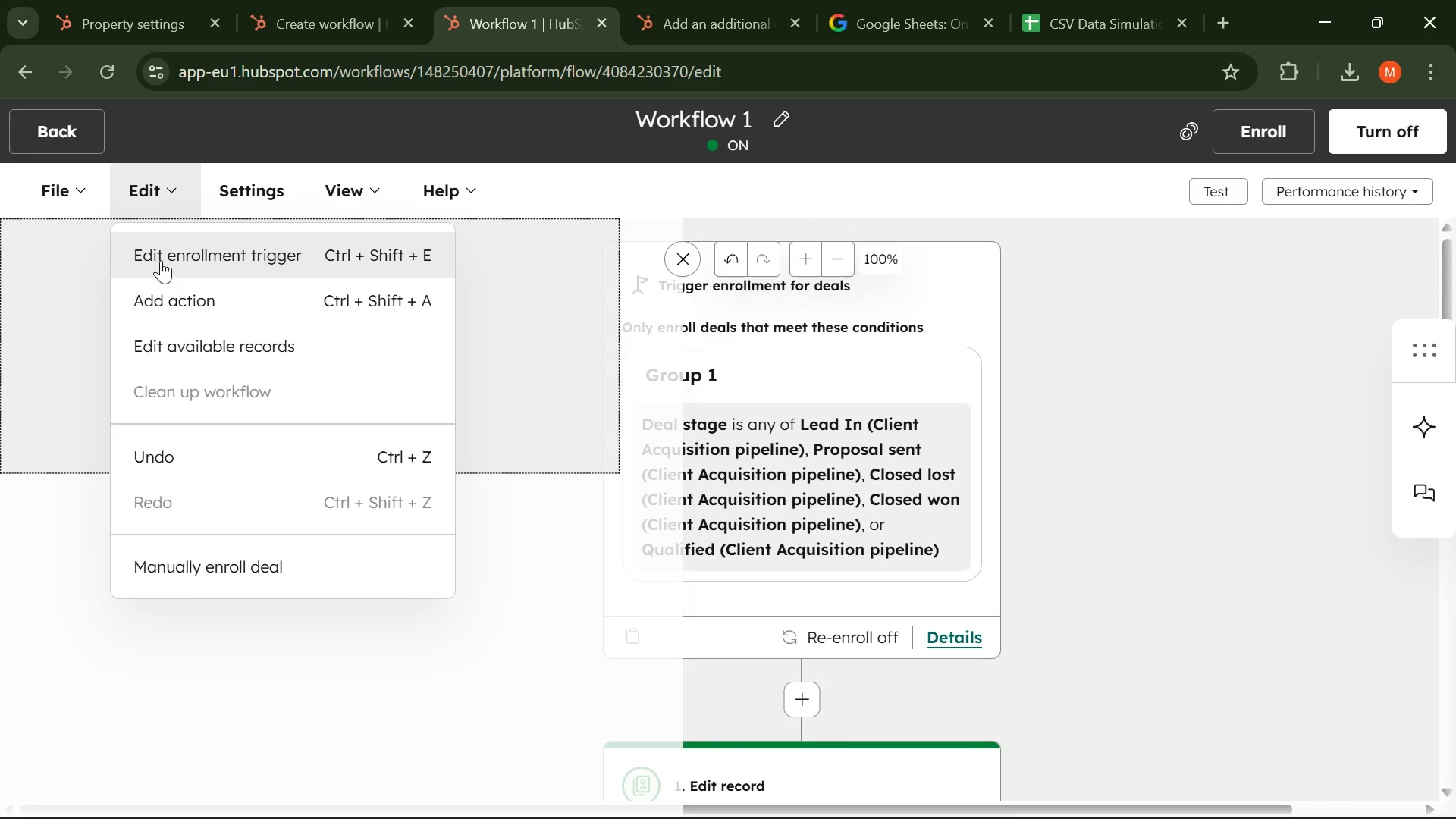 
left_click([161, 260])
 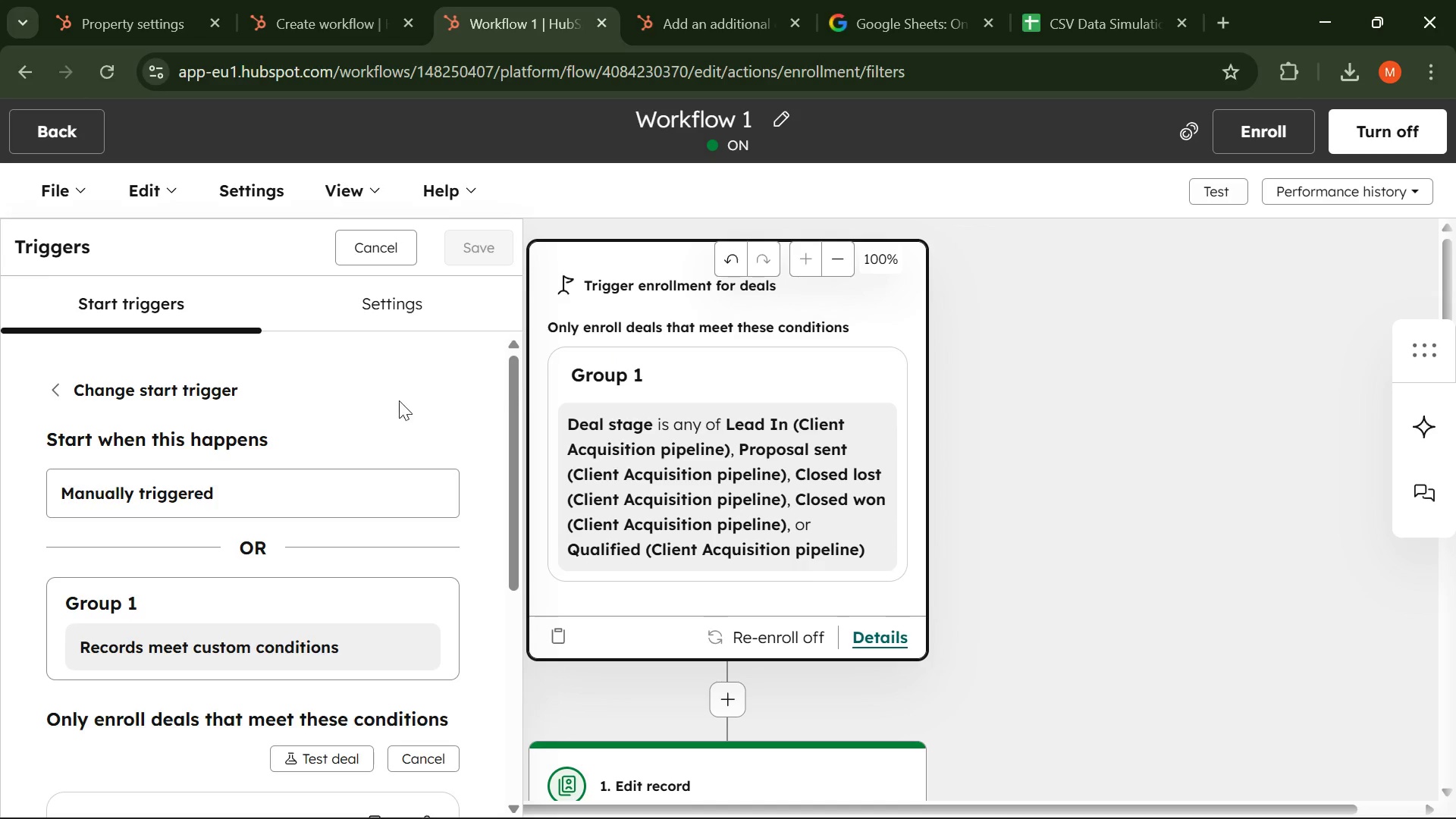 
scroll: coordinate [267, 450], scroll_direction: down, amount: 3.0
 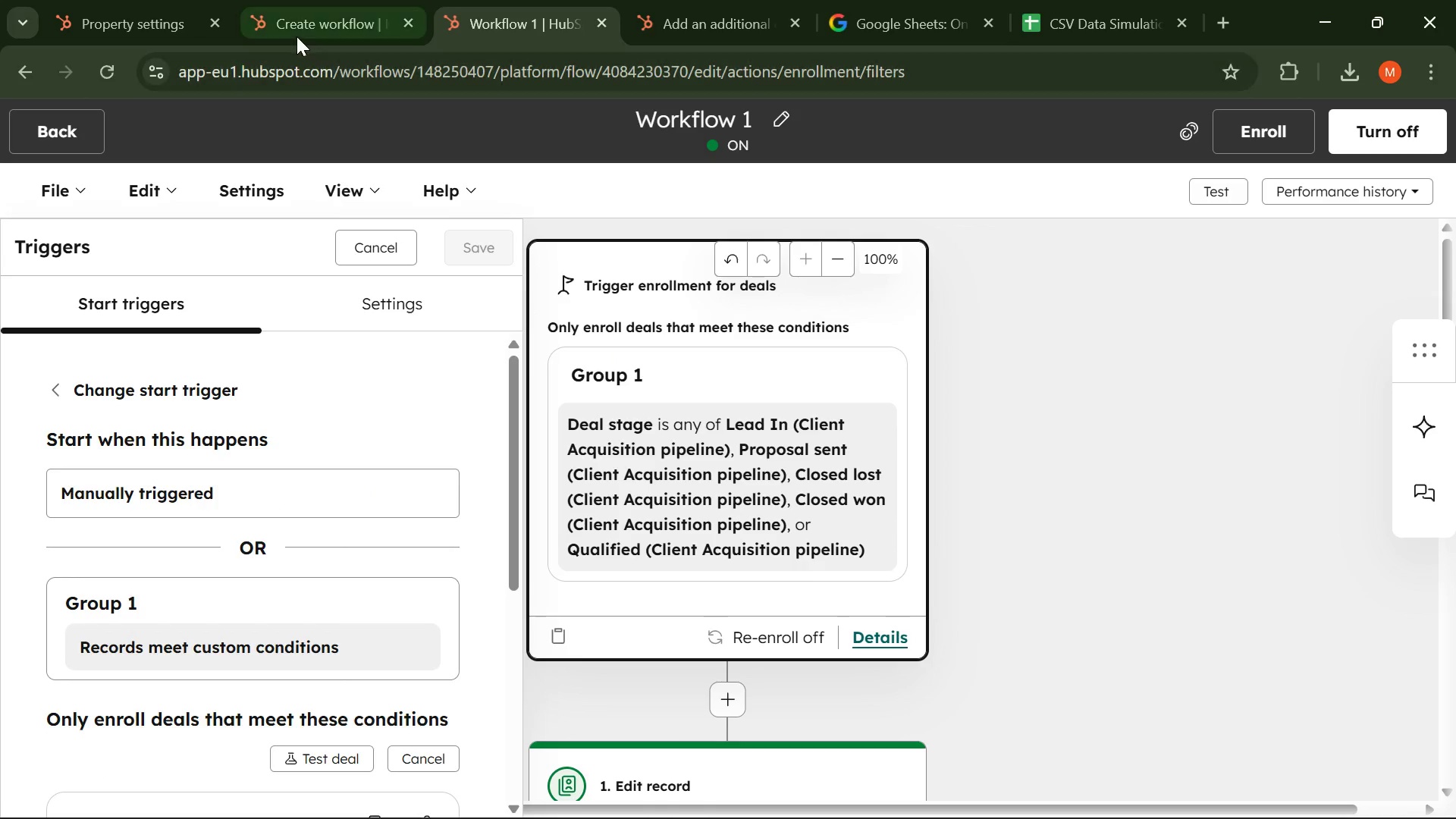 
left_click([297, 36])
 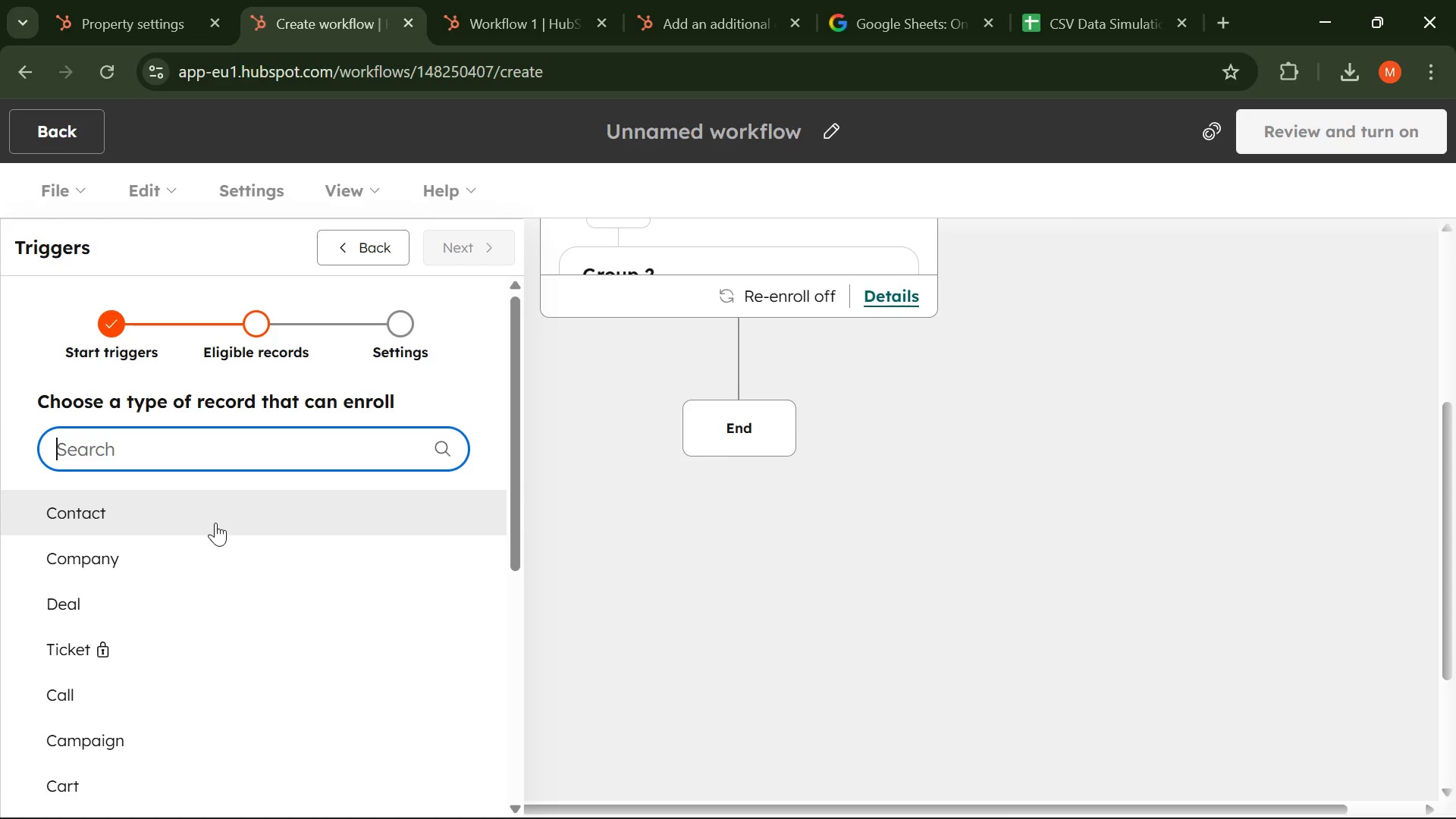 
wait(26.19)
 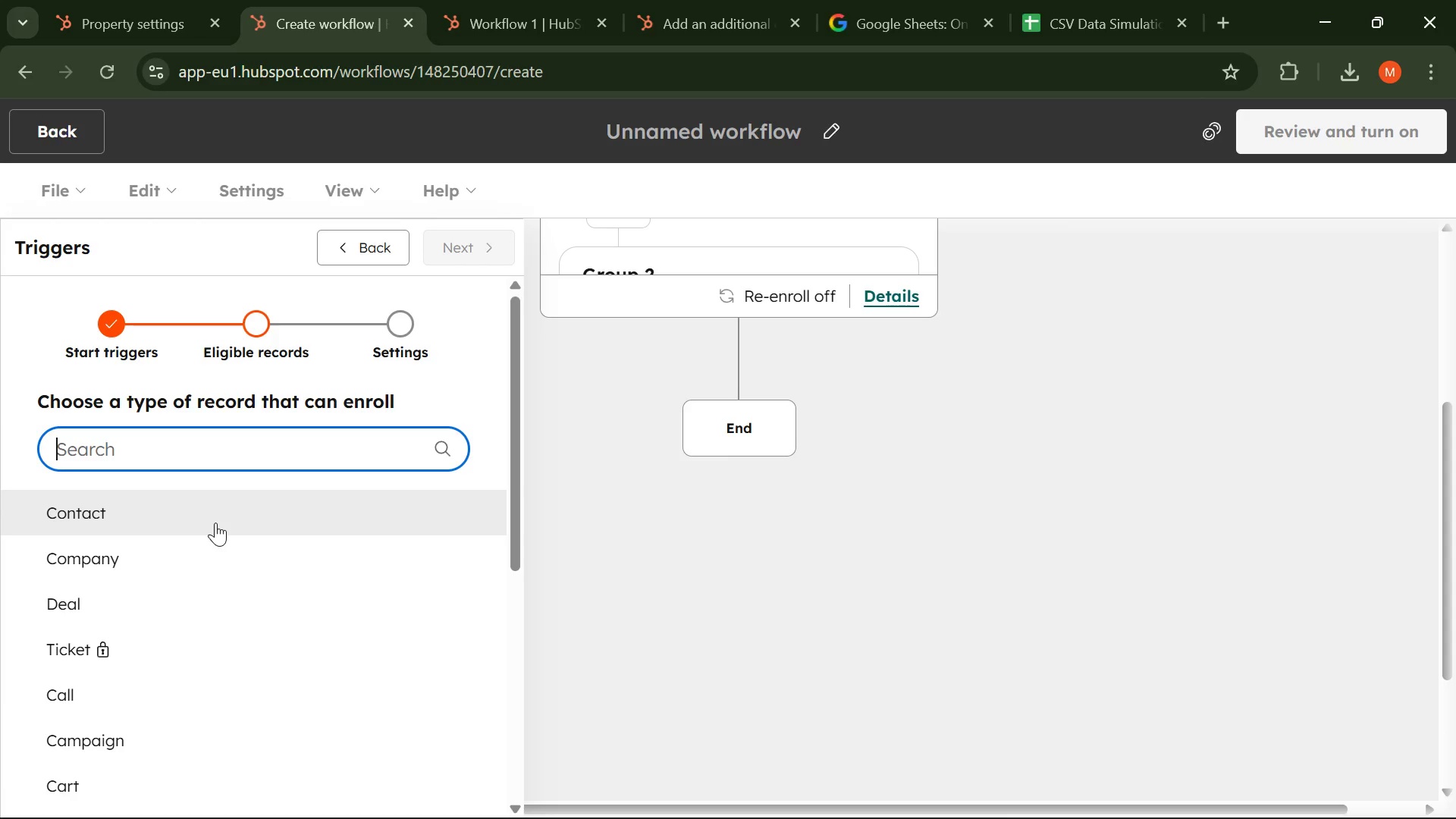 
left_click([158, 590])
 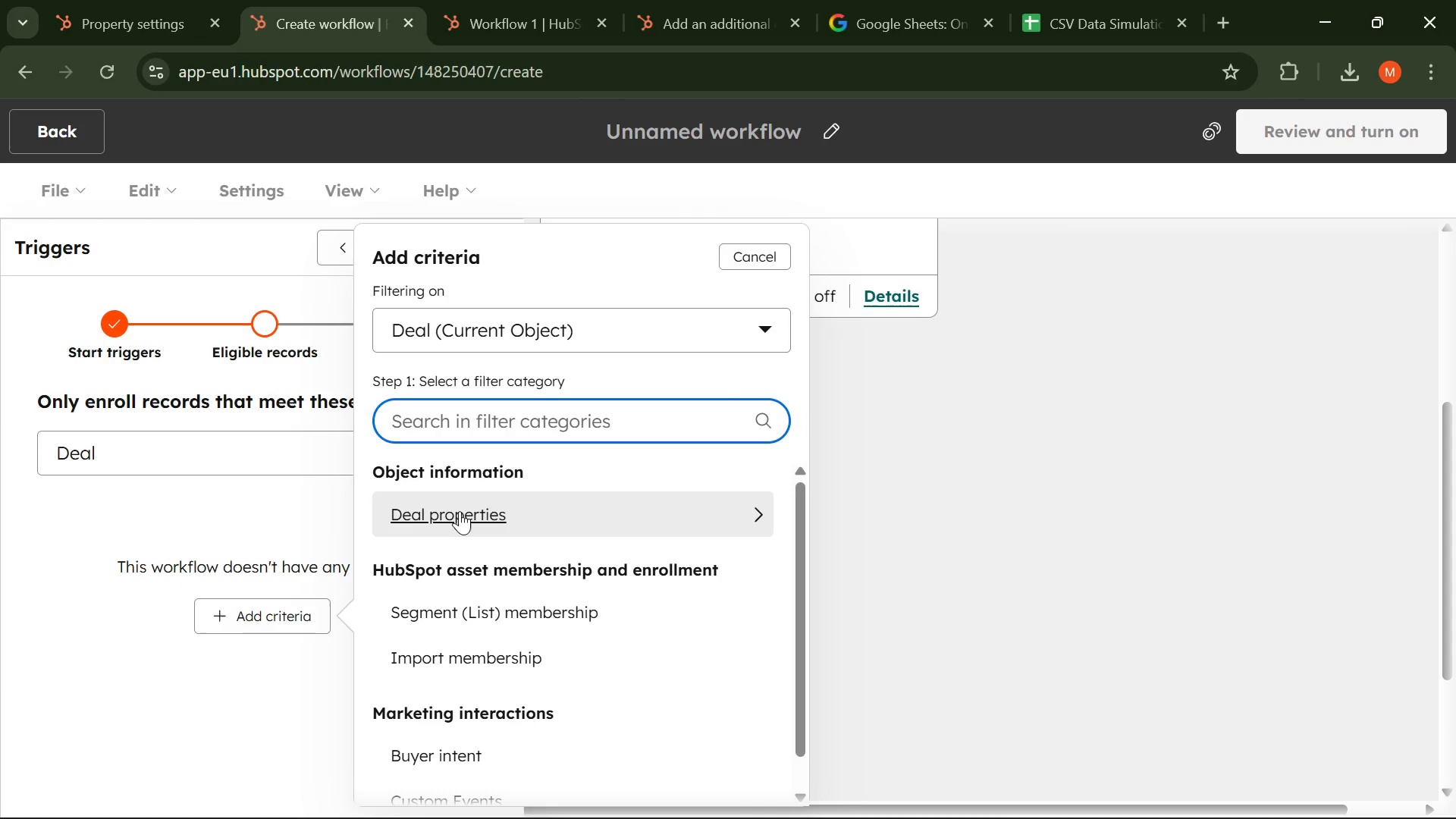 
left_click([460, 514])
 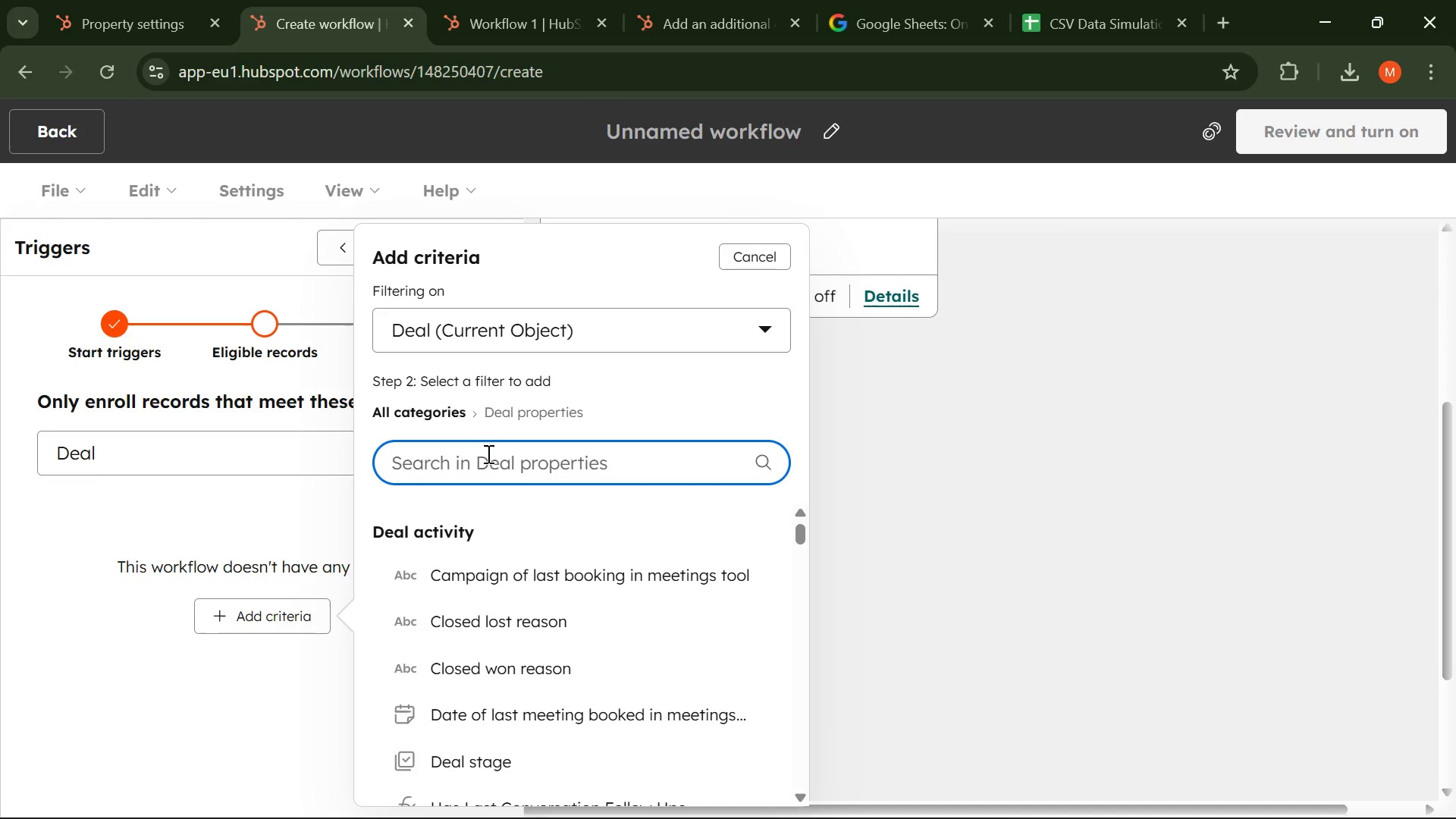 
type(ref)
 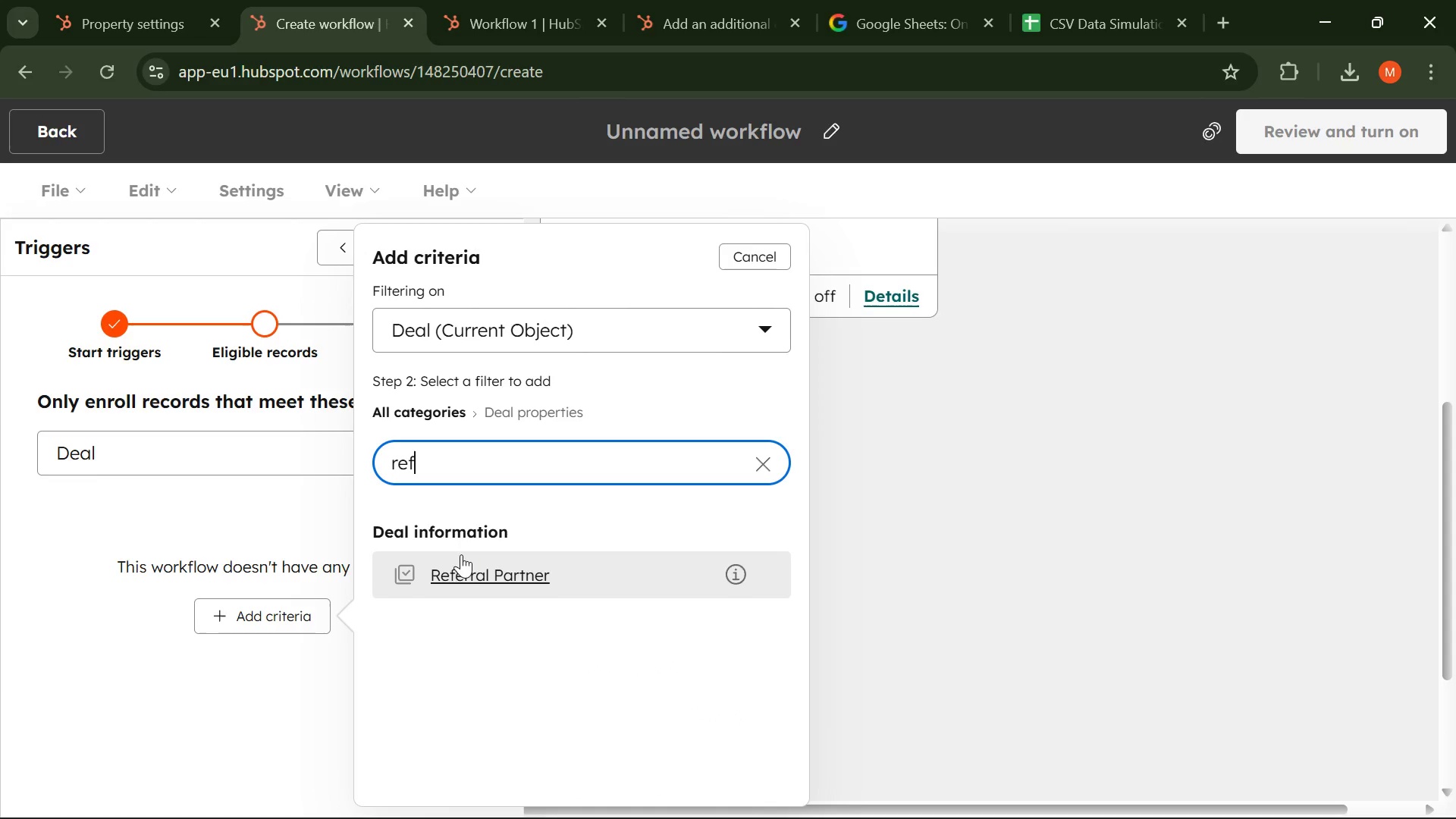 
left_click([463, 563])
 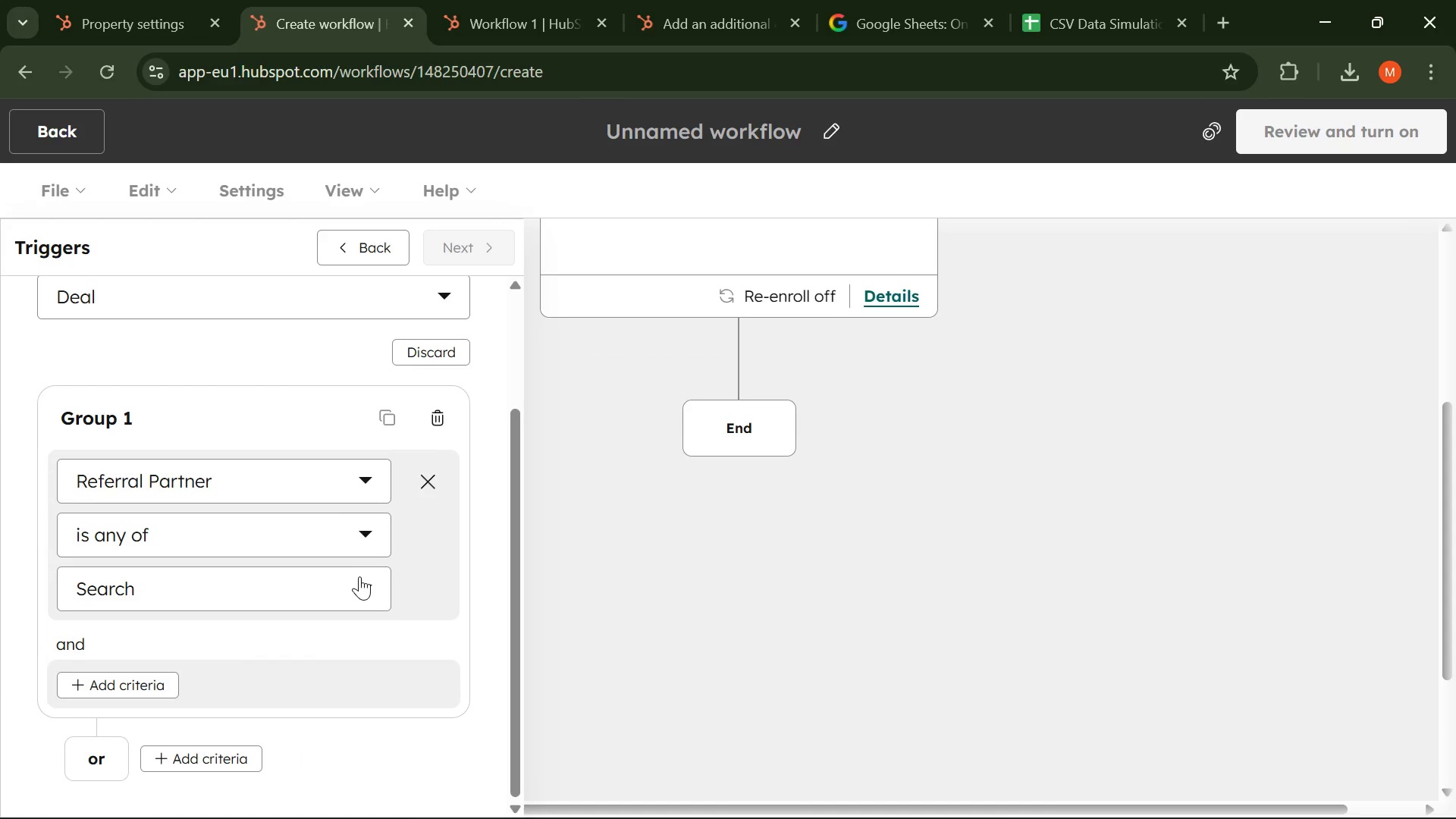 
left_click([76, 651])
 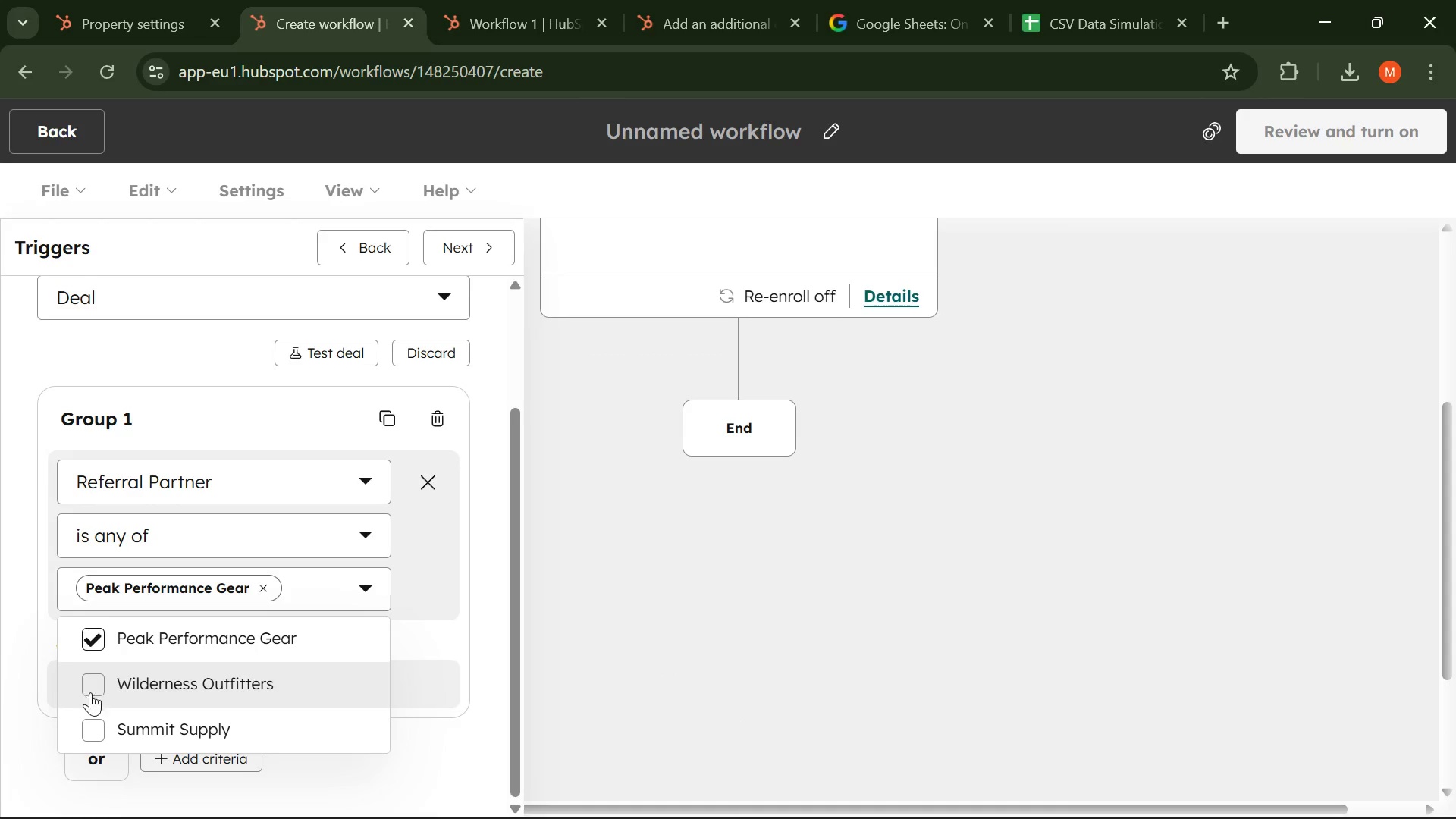 
double_click([90, 704])
 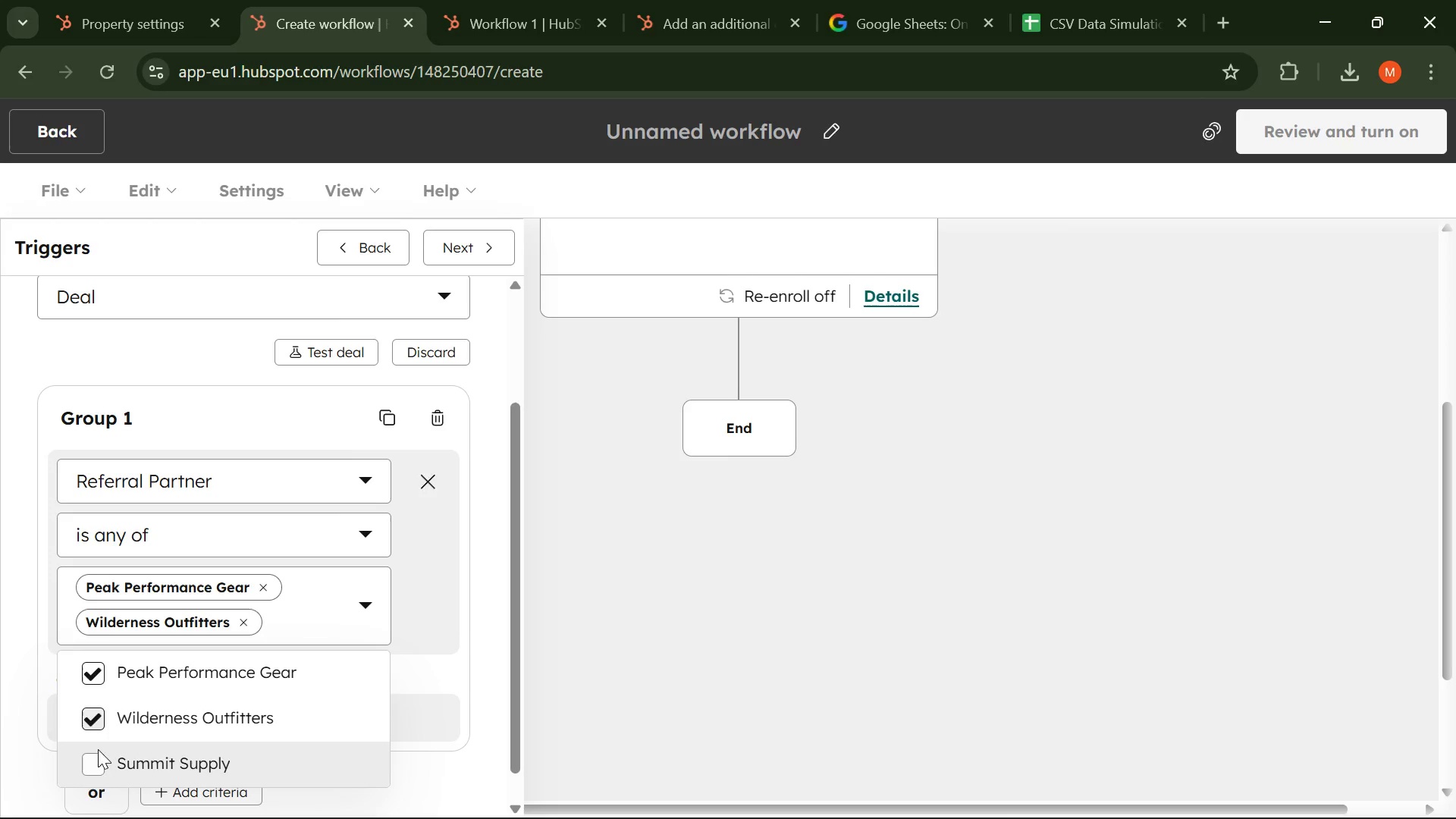 
left_click([93, 759])
 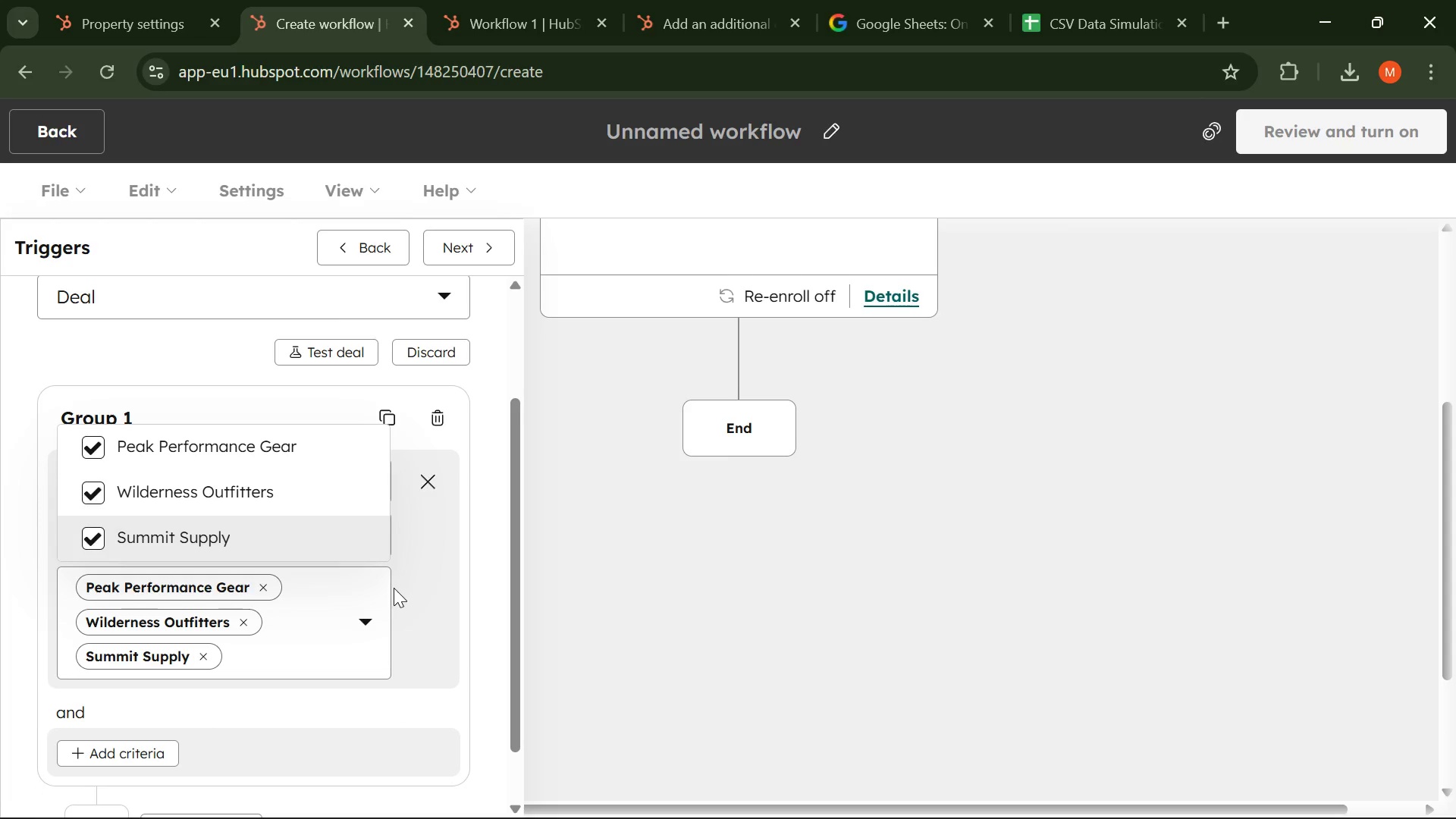 
left_click([413, 583])
 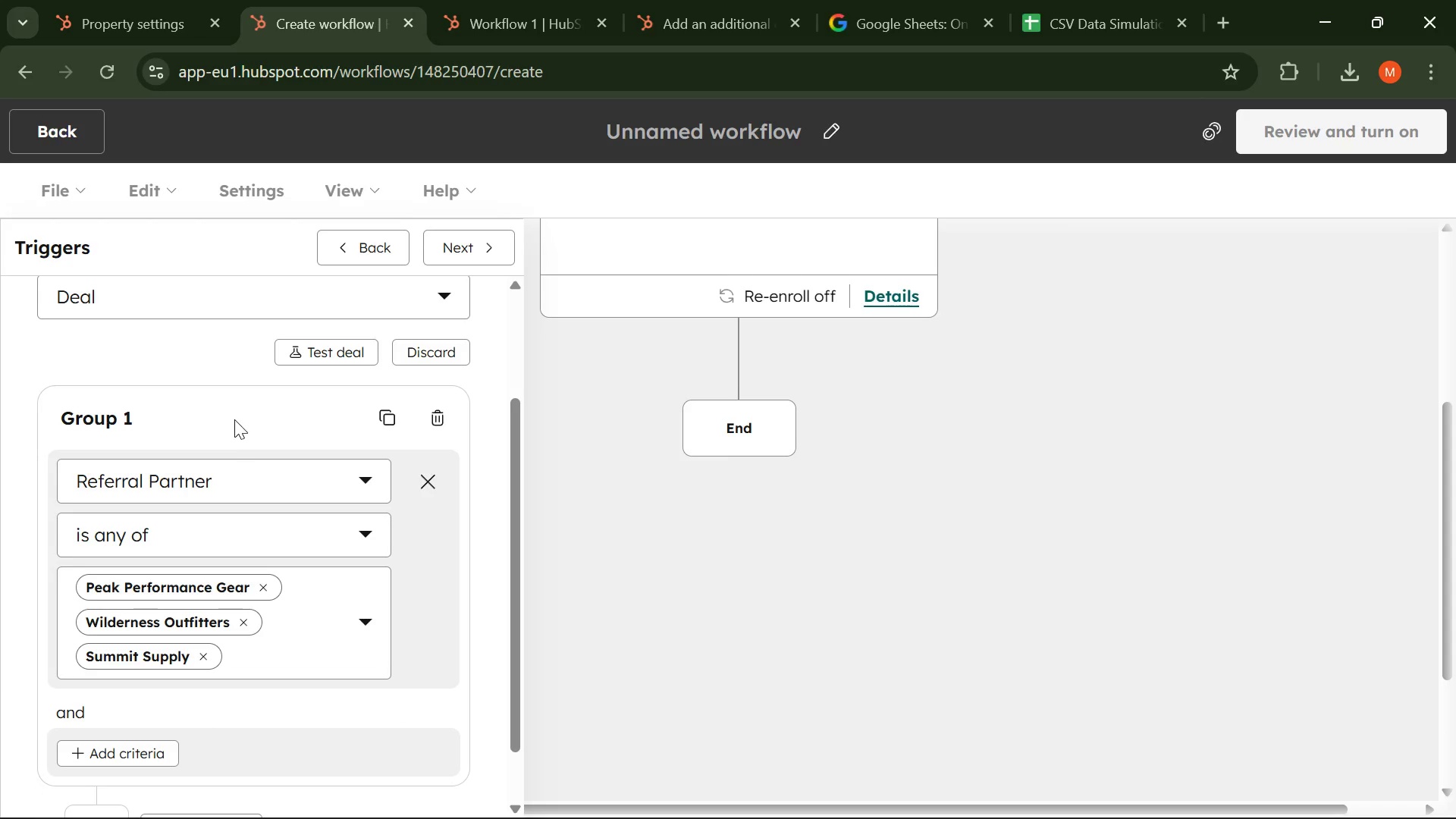 
scroll: coordinate [234, 426], scroll_direction: none, amount: 0.0
 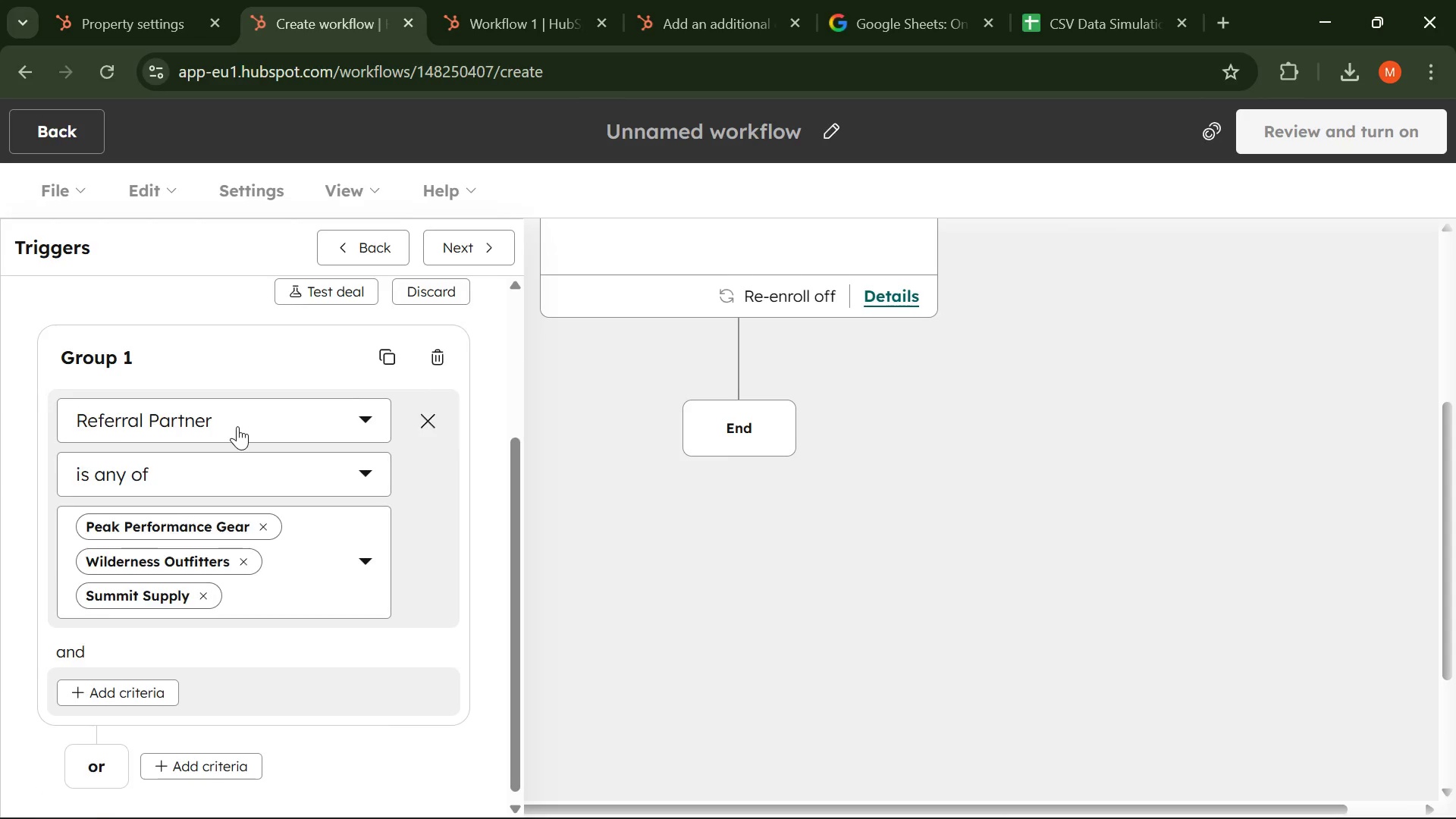 
scroll: coordinate [884, 431], scroll_direction: up, amount: 7.0
 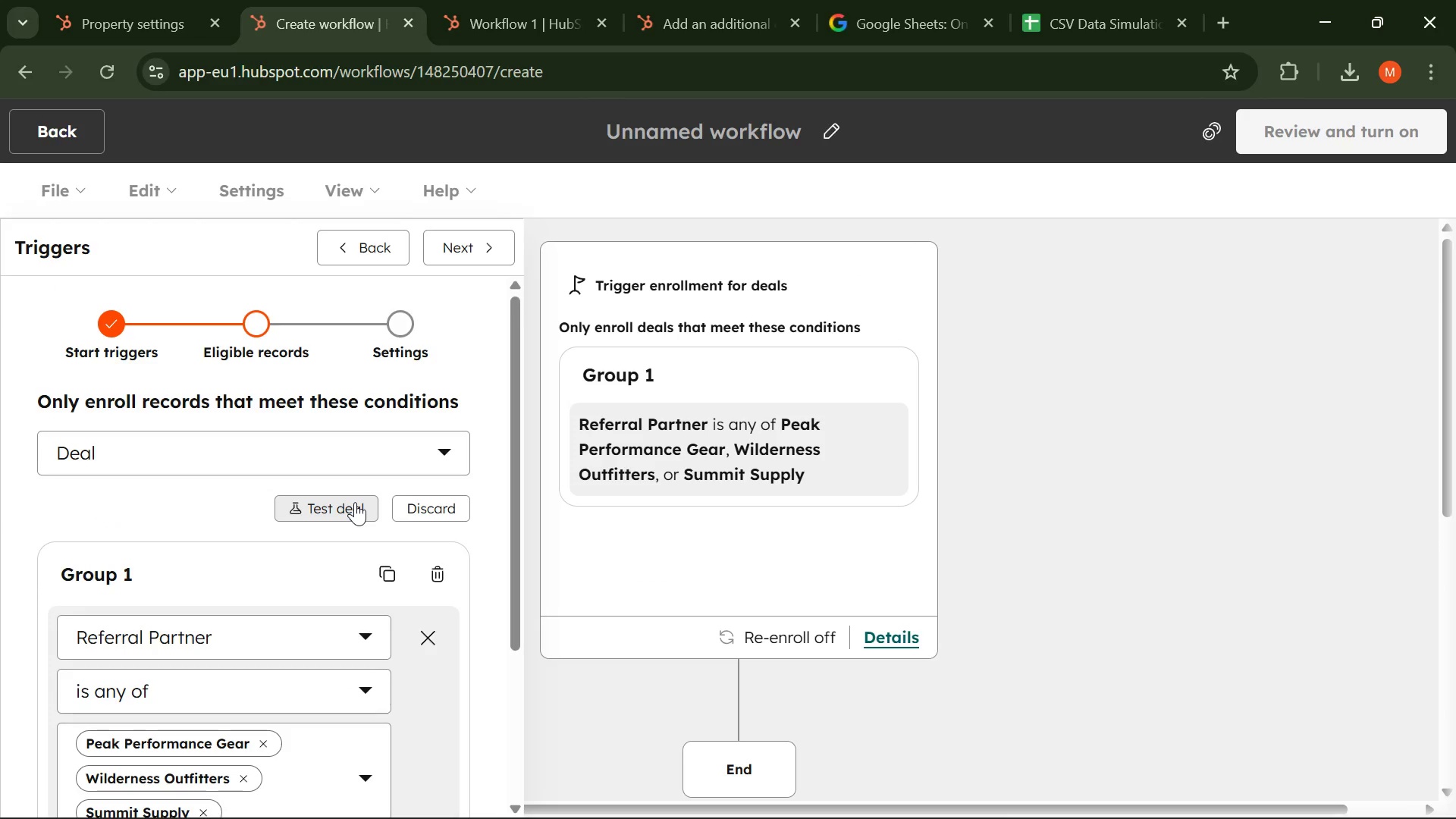 
wait(21.16)
 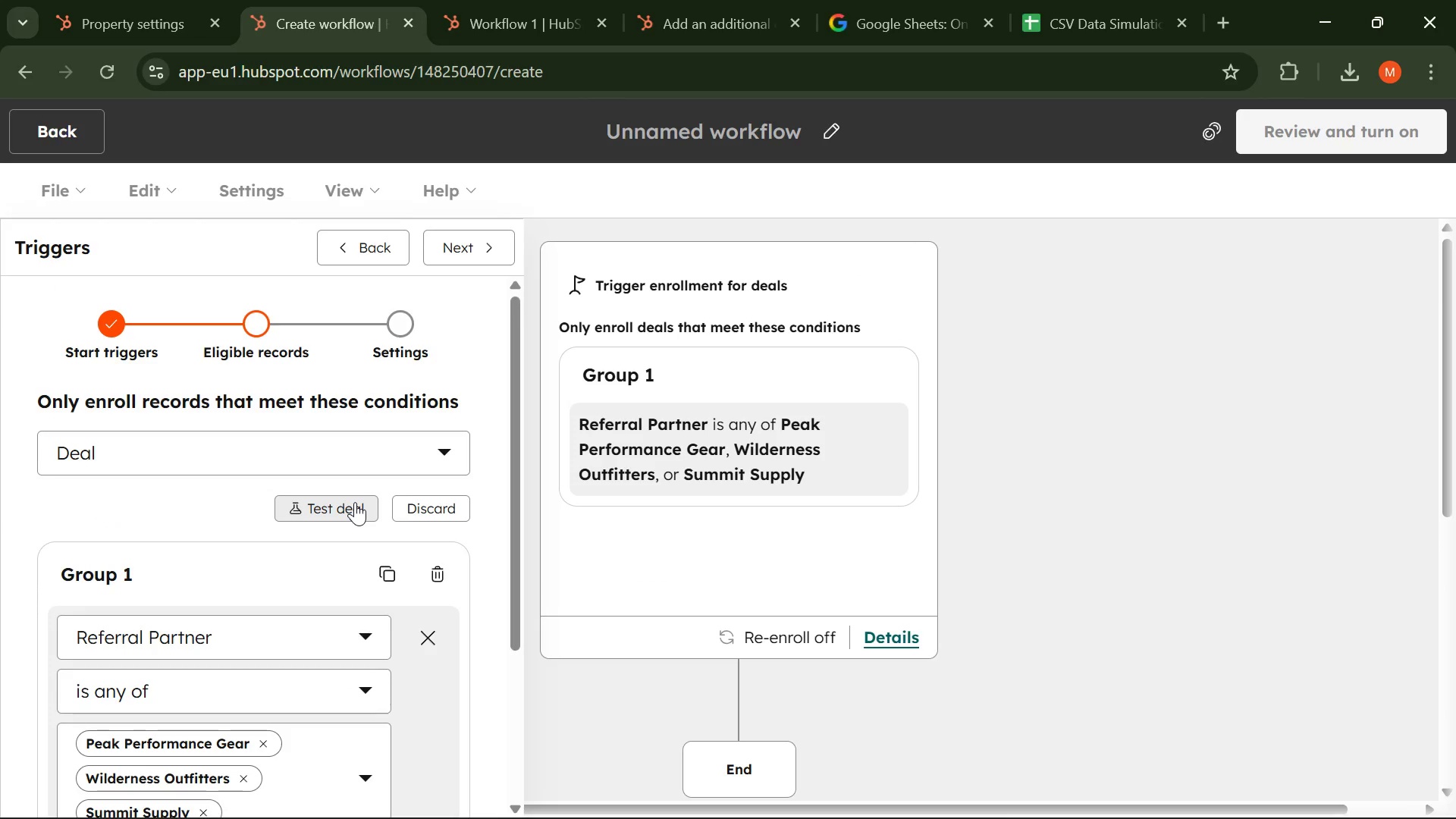 
left_click([716, 142])
 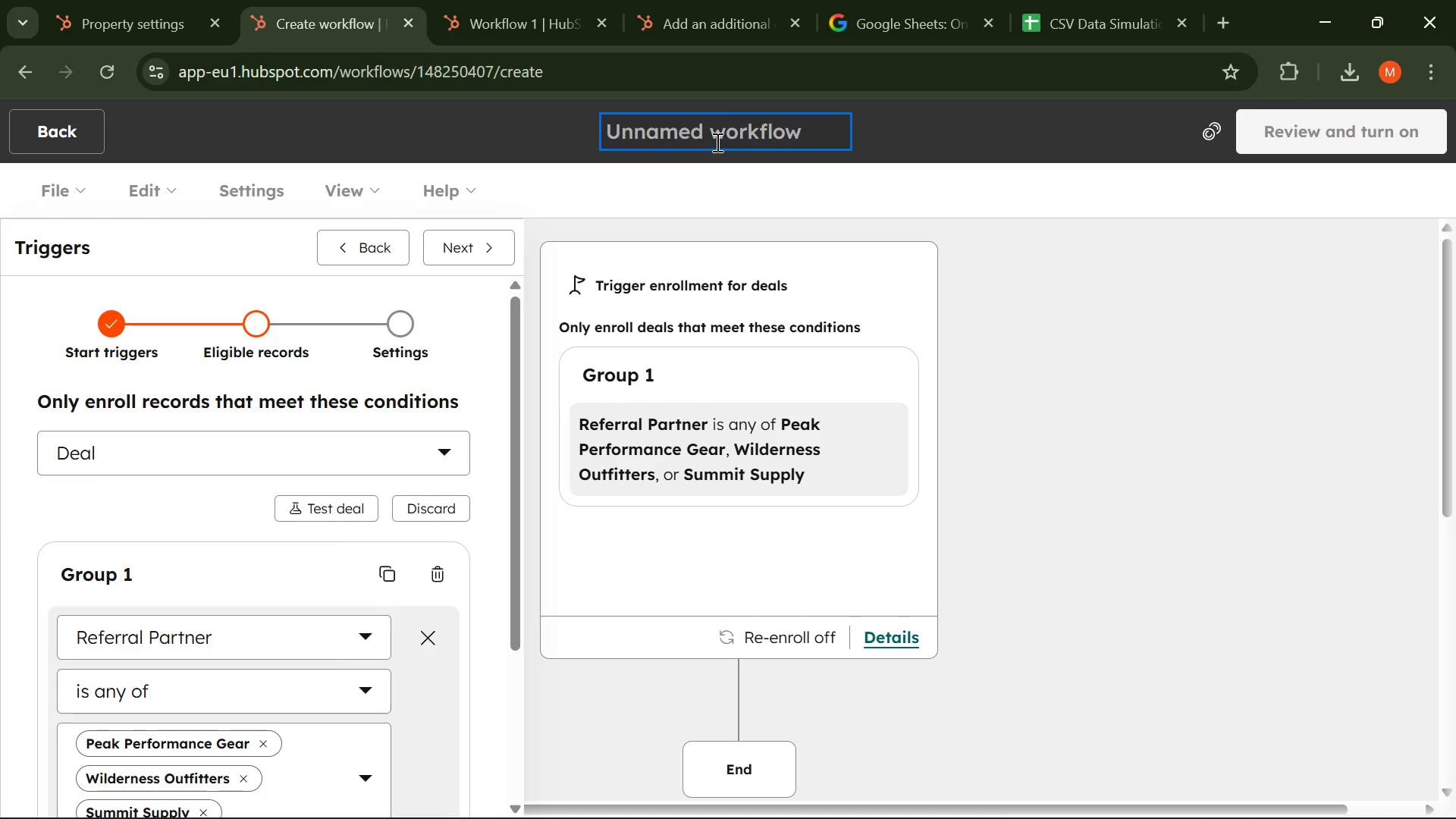 
type(Work )
key(Backspace)
type(Flow 2 )
 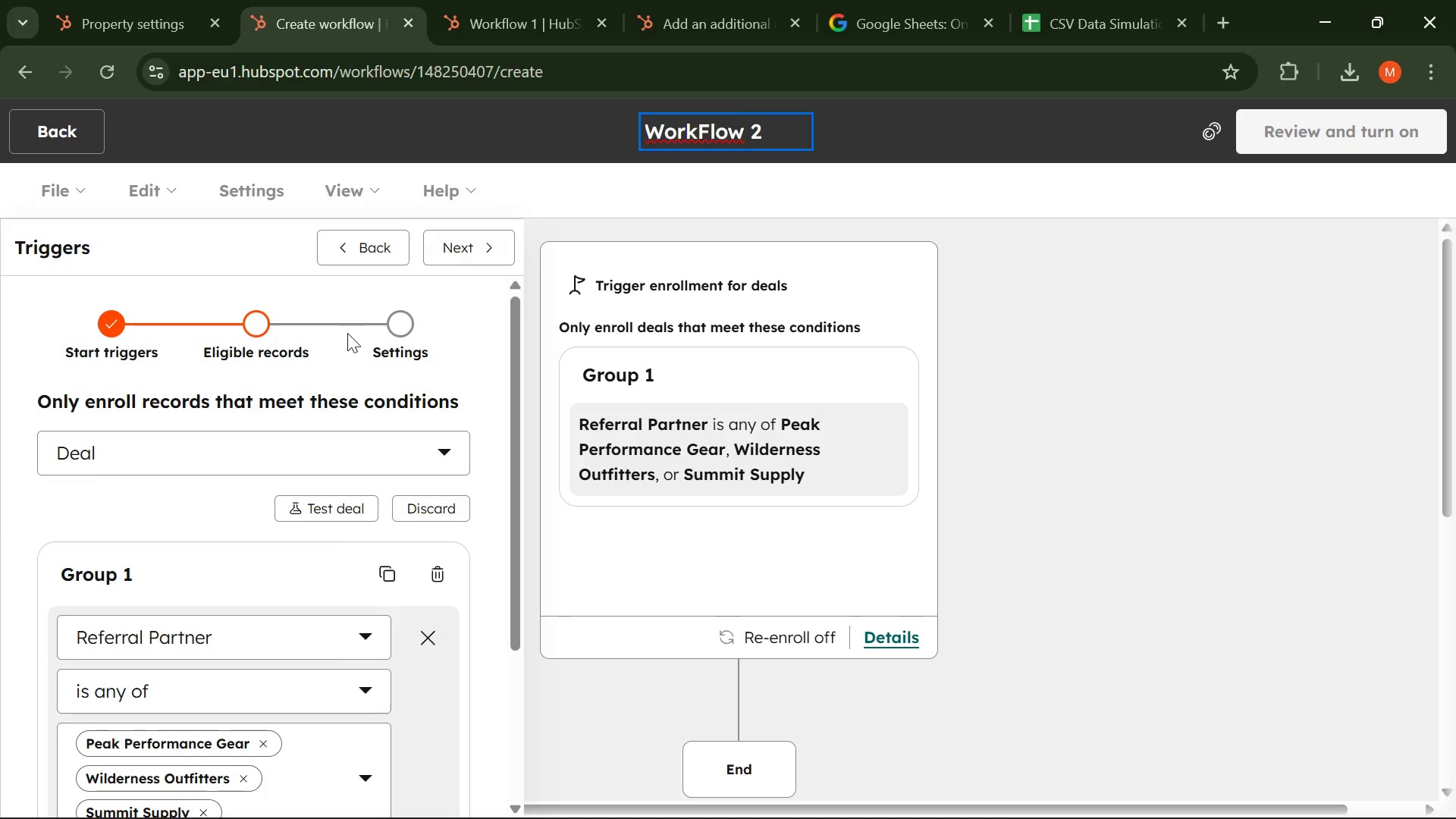 
scroll: coordinate [242, 435], scroll_direction: none, amount: 0.0
 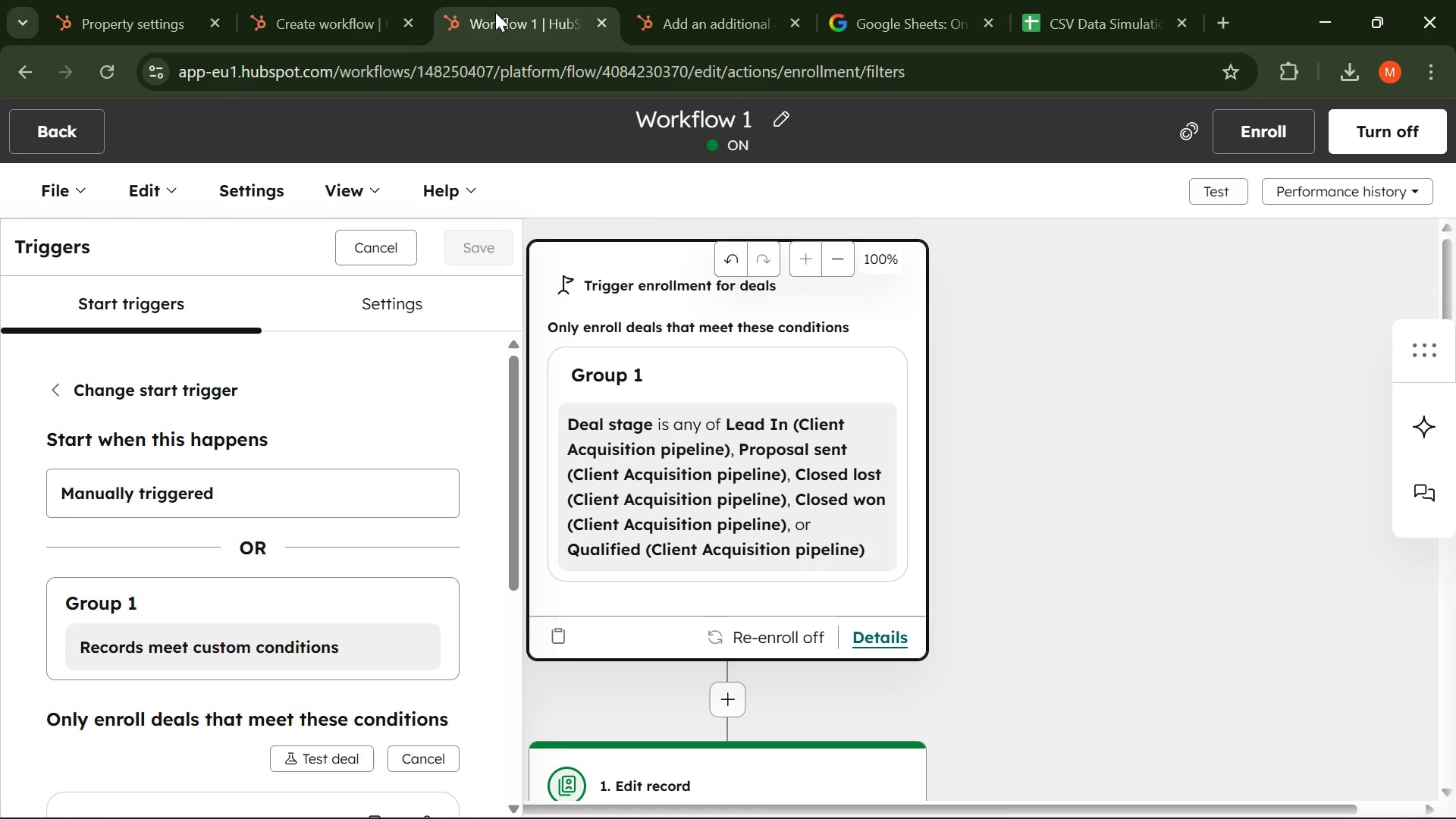 
wait(5.91)
 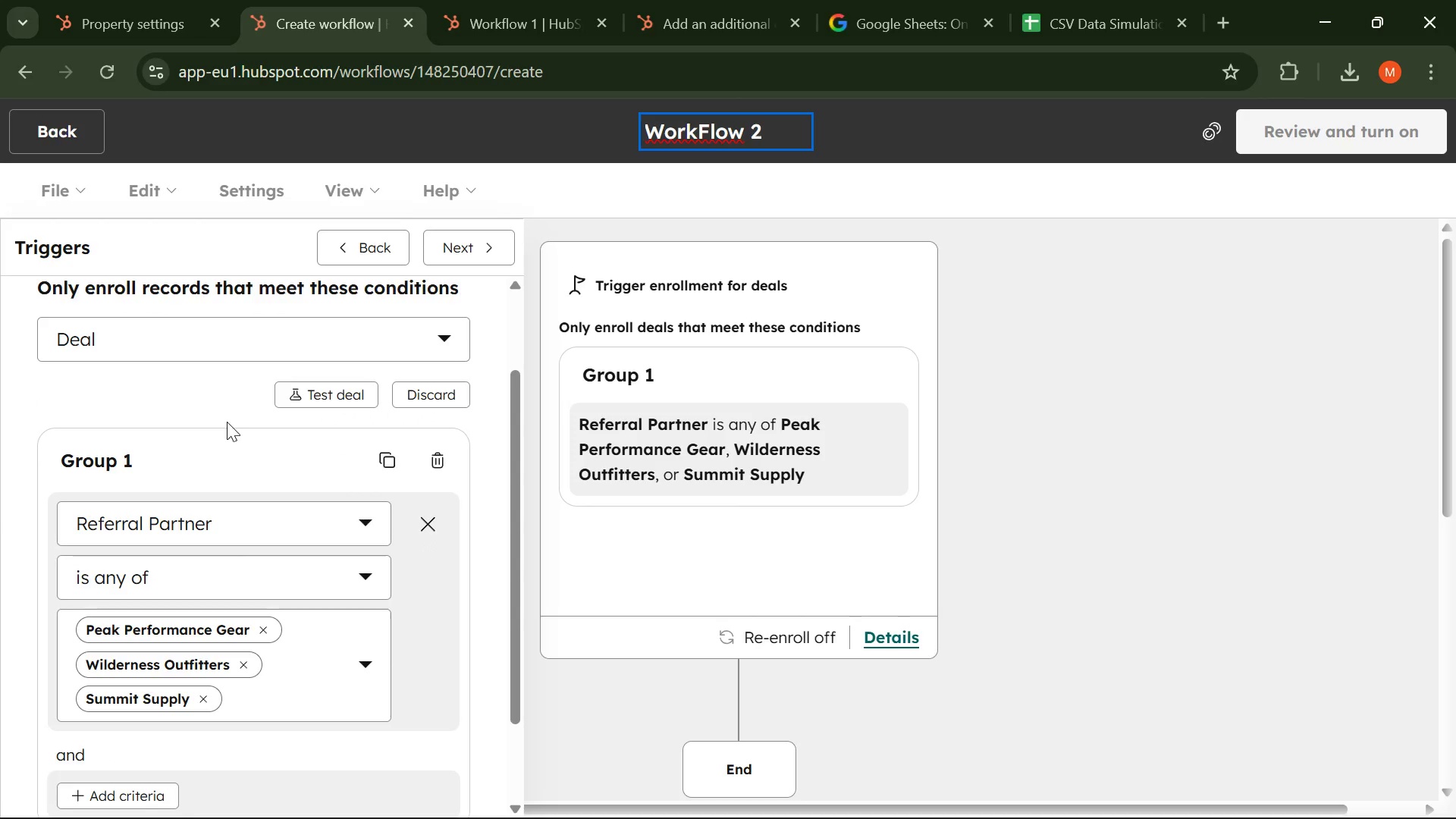 
left_click([56, 128])
 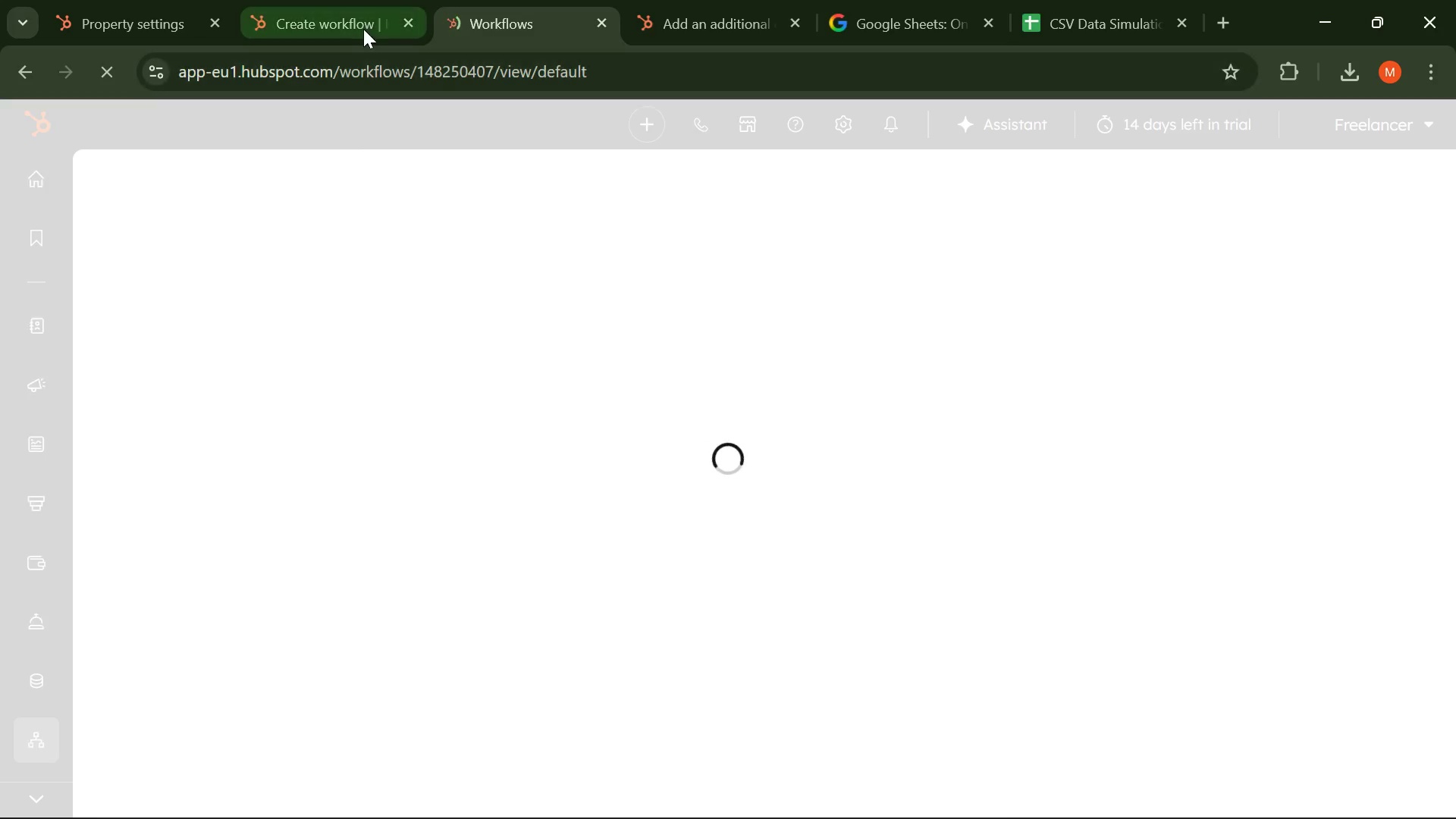 
left_click([355, 25])
 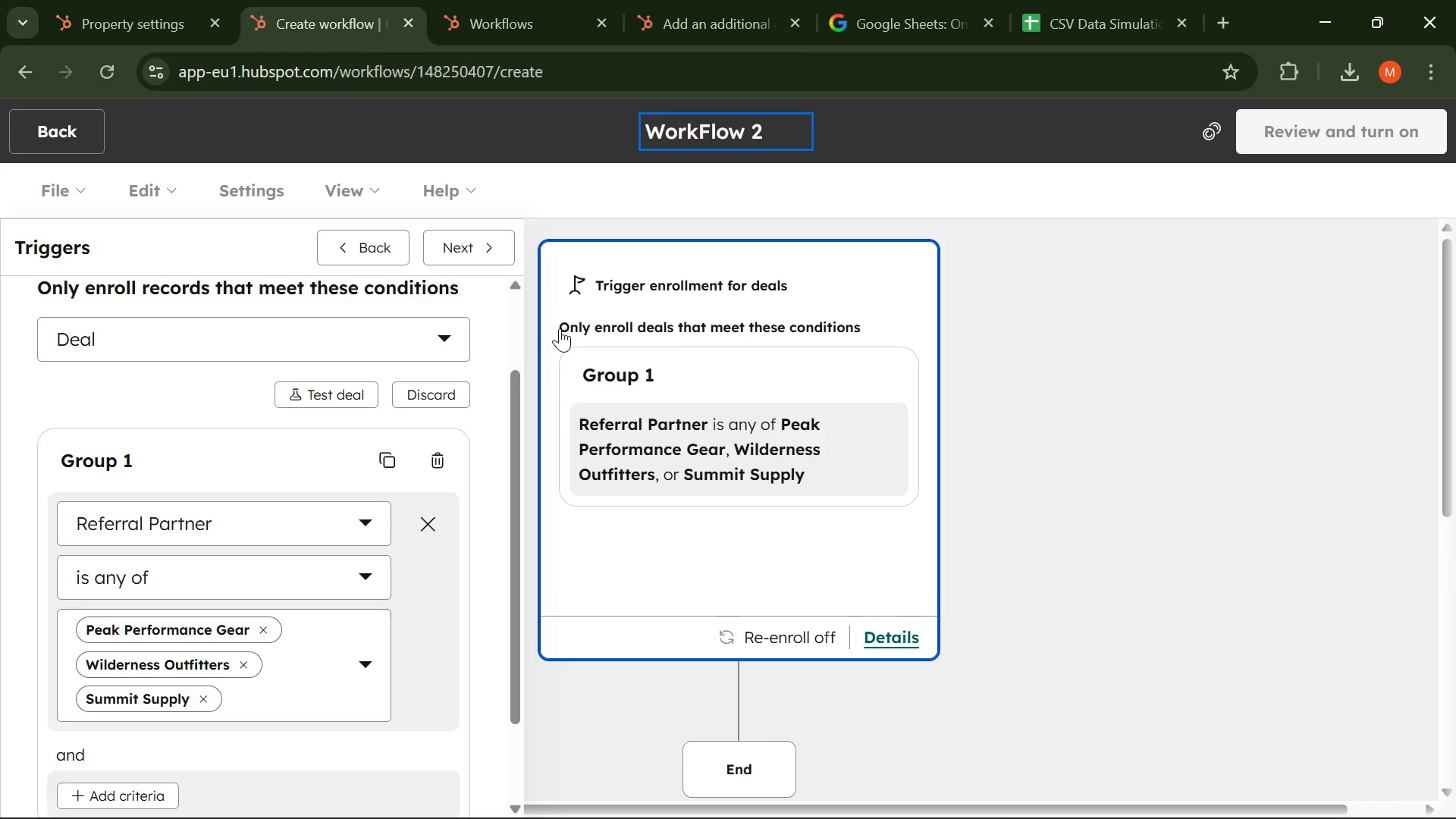 
wait(5.33)
 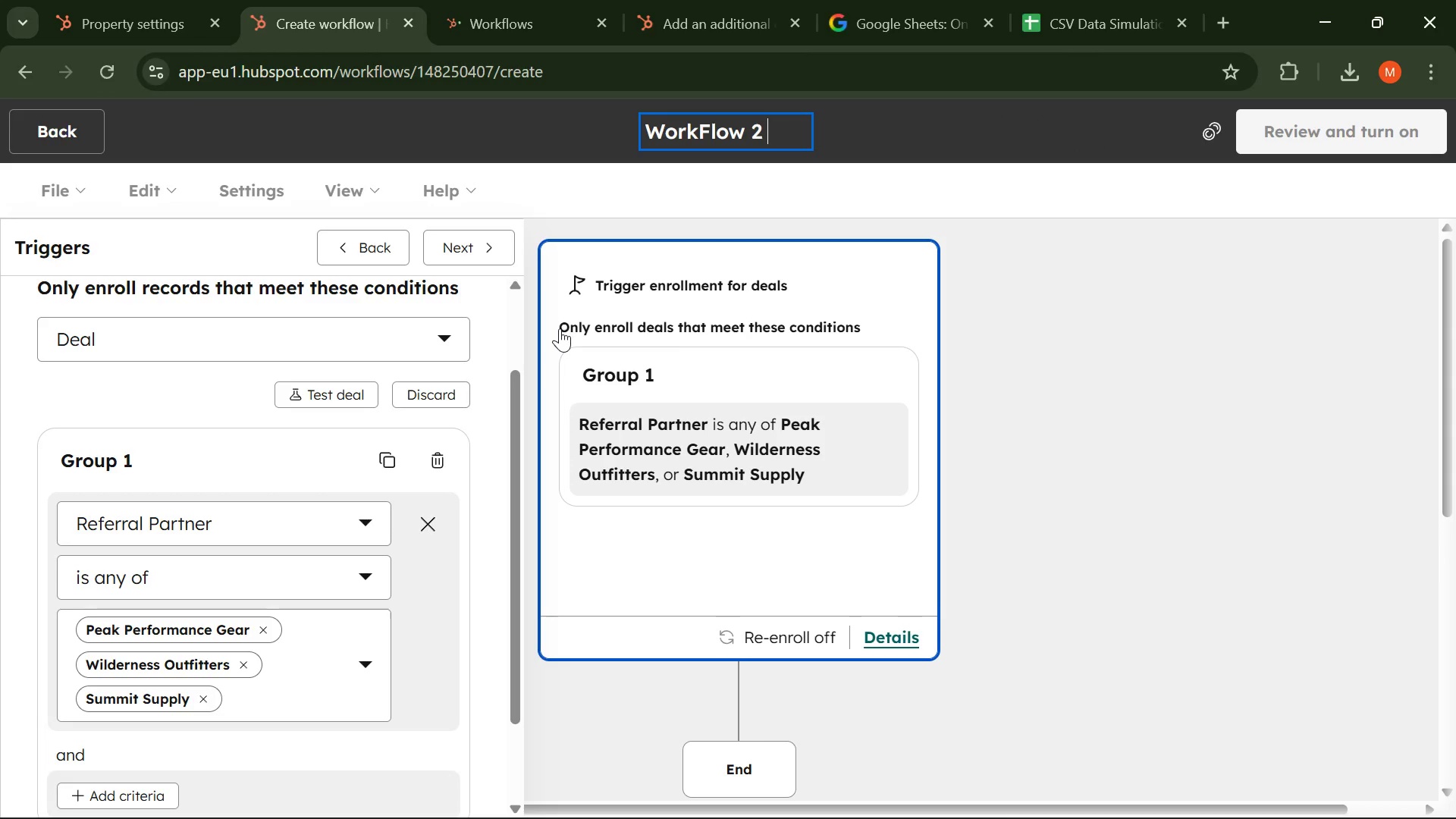 
scroll: coordinate [441, 350], scroll_direction: down, amount: 2.0
 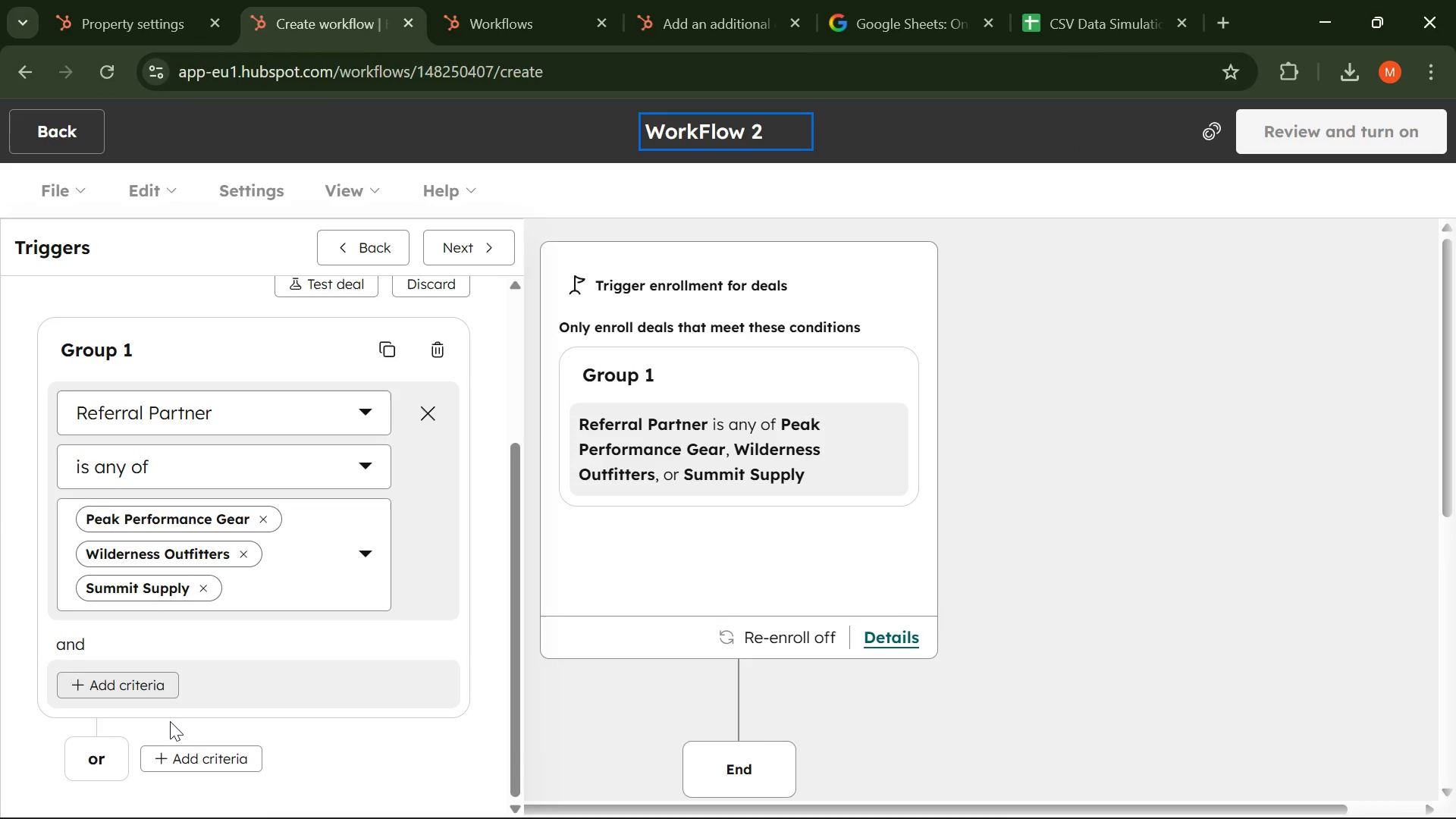 
left_click([200, 755])
 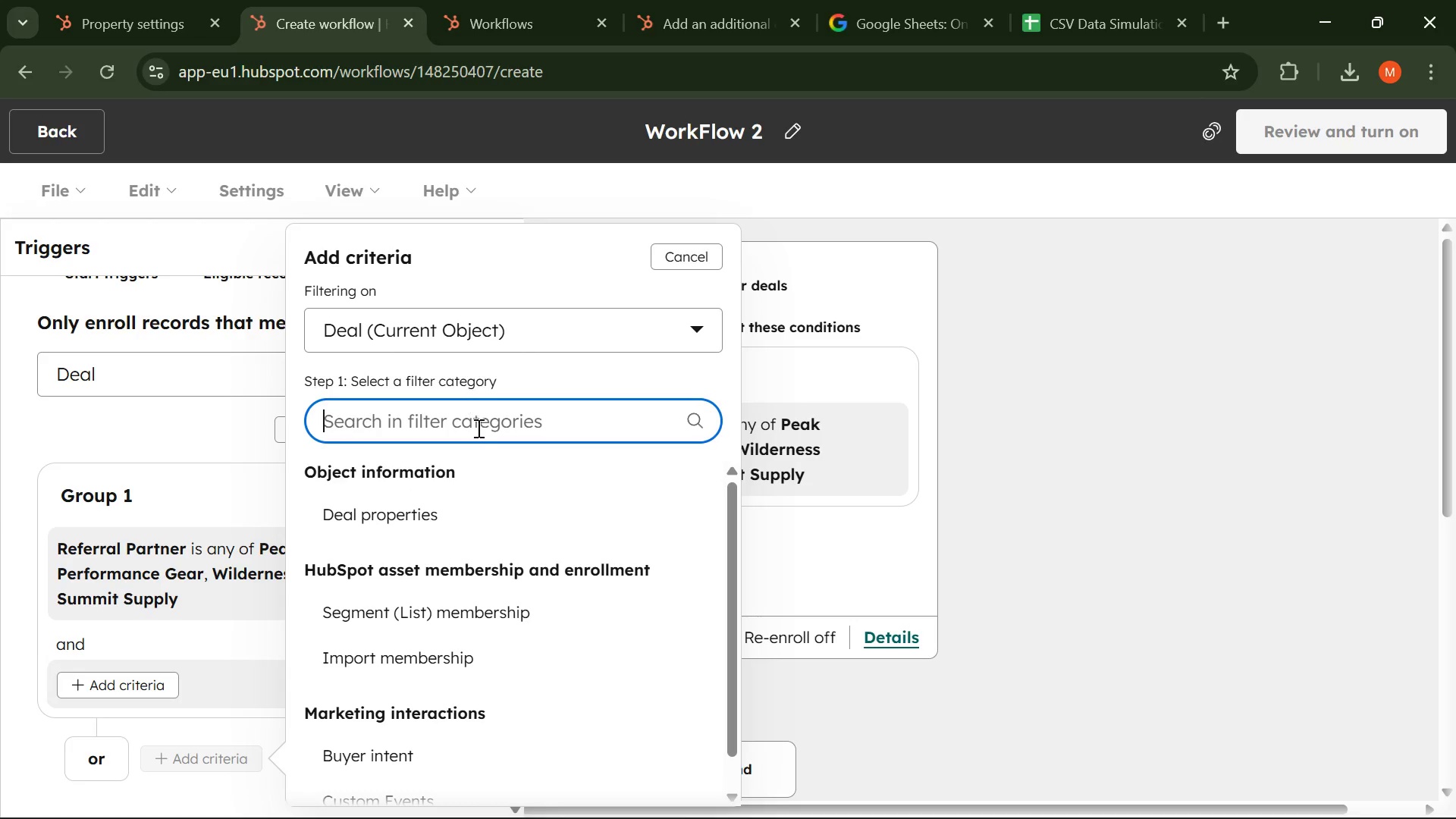 
wait(7.64)
 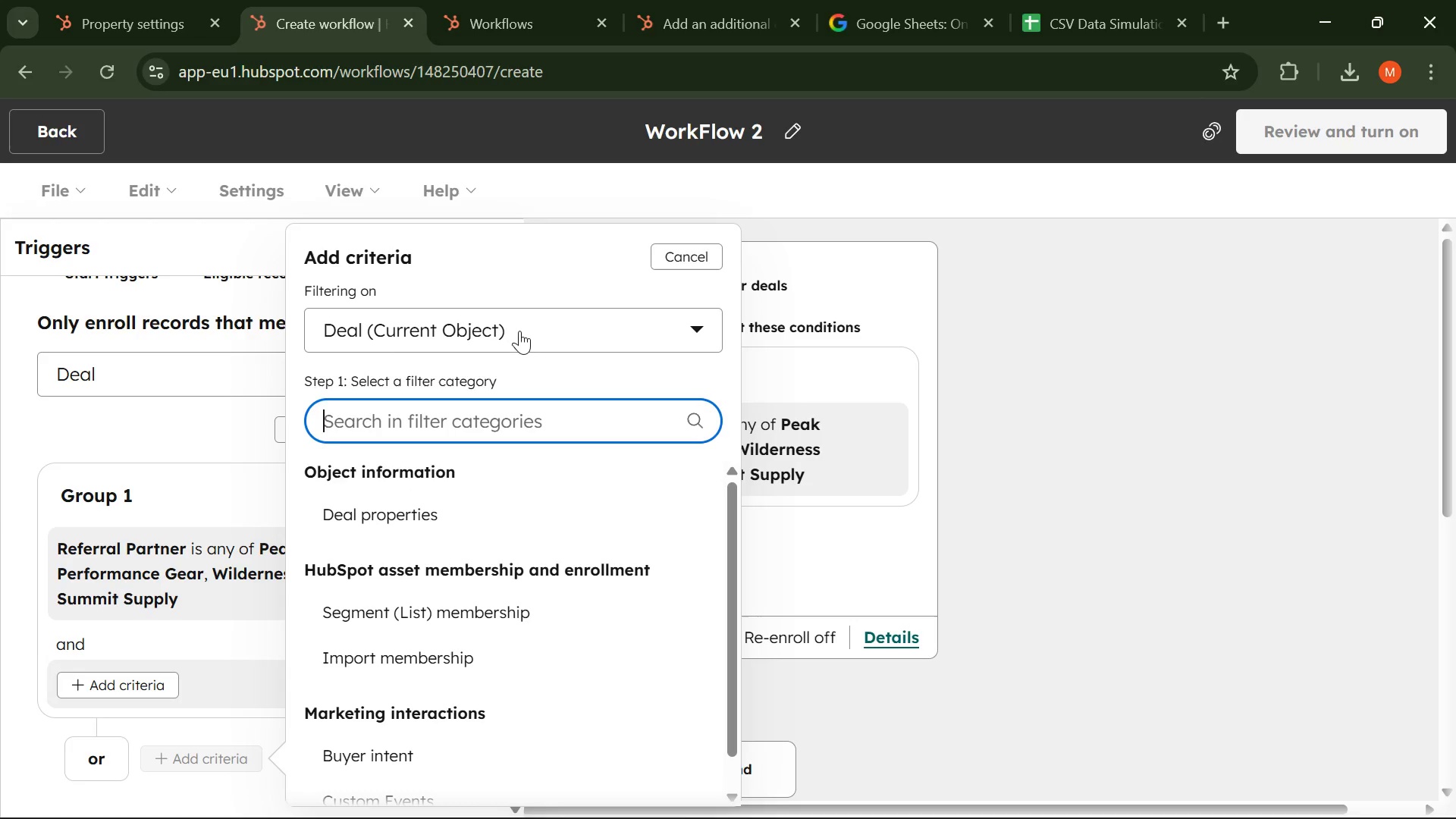 
type(Acq)
 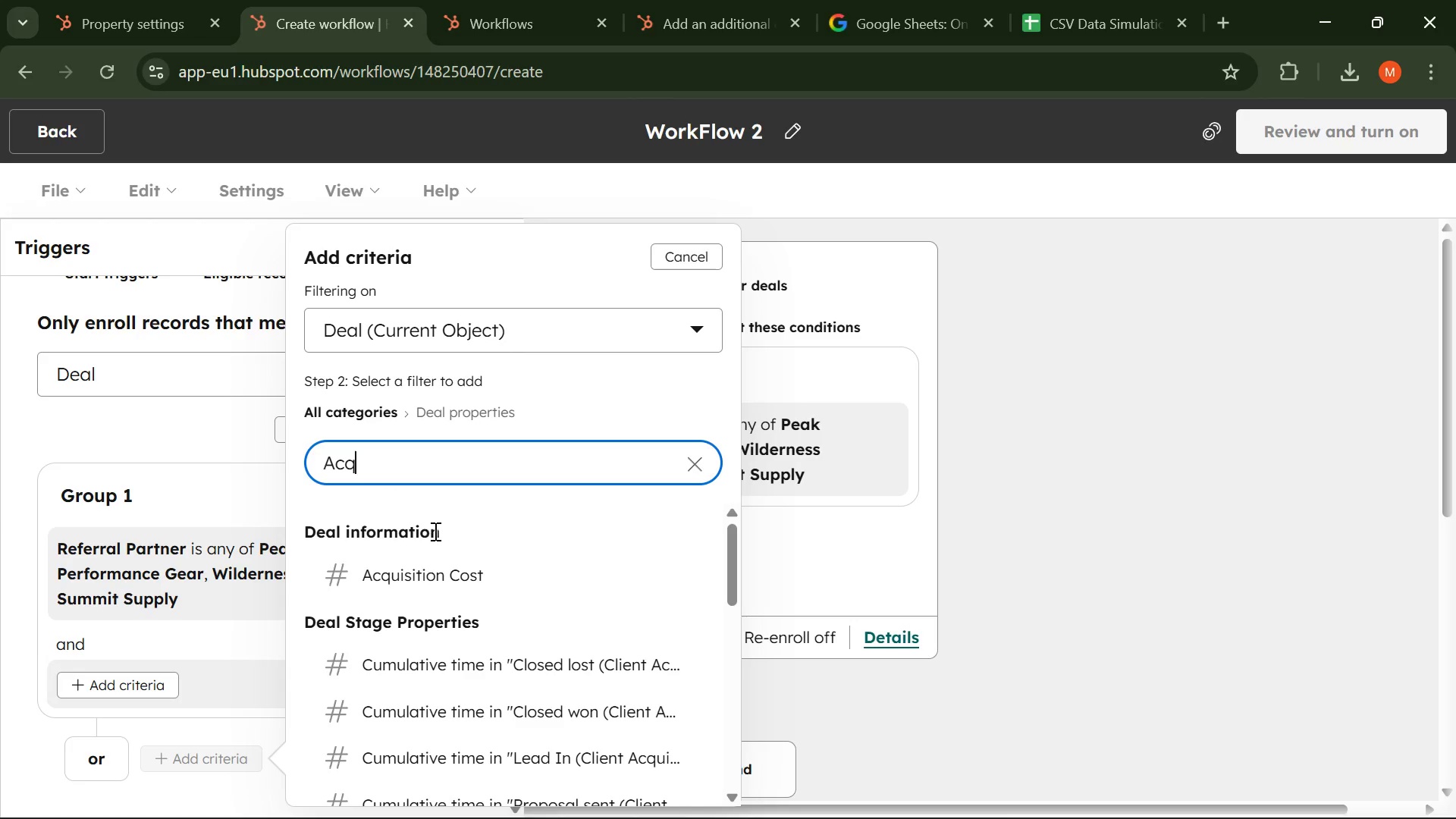 
scroll: coordinate [435, 536], scroll_direction: down, amount: 2.0
 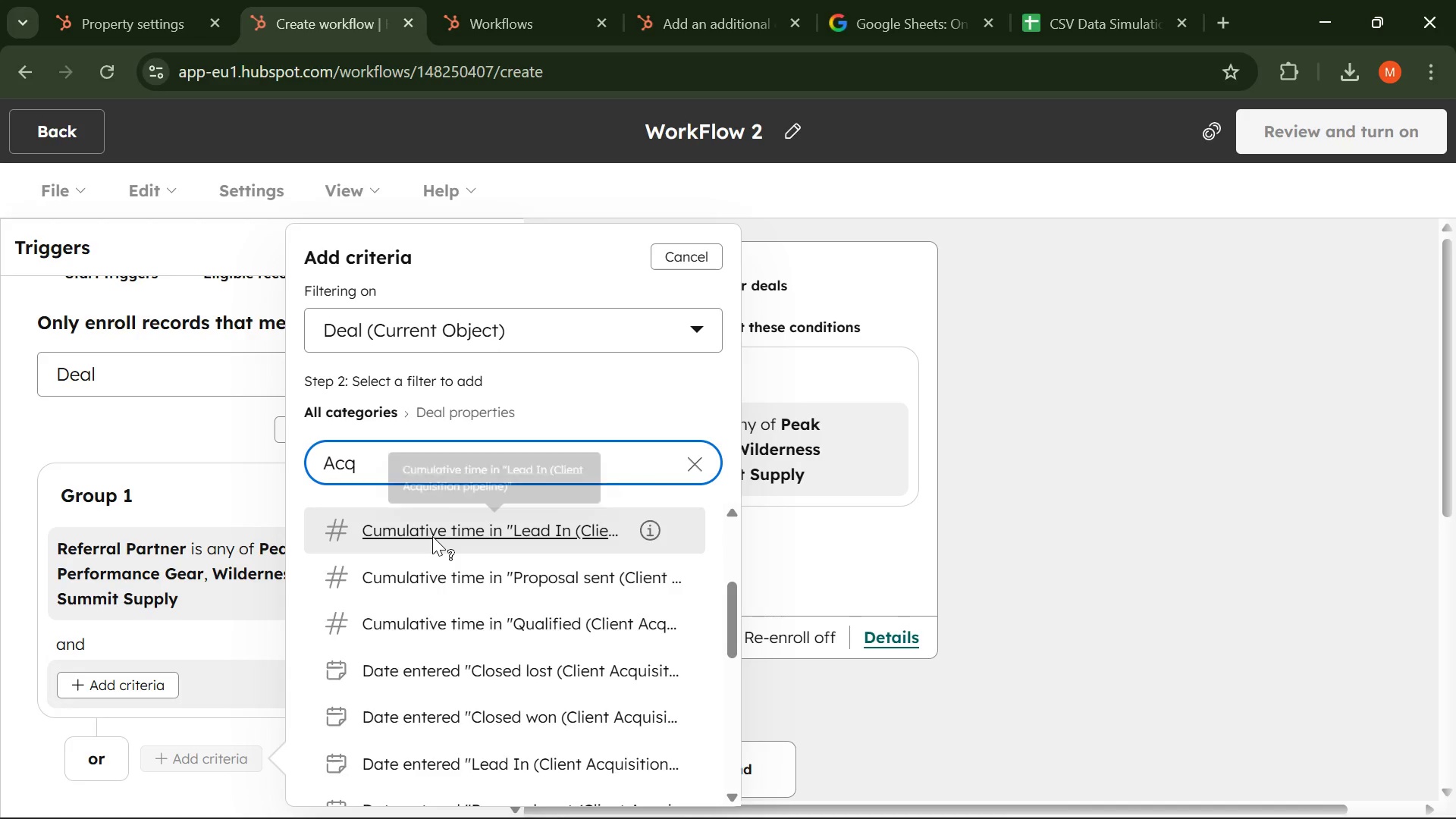 
scroll: coordinate [432, 536], scroll_direction: up, amount: 1.0
 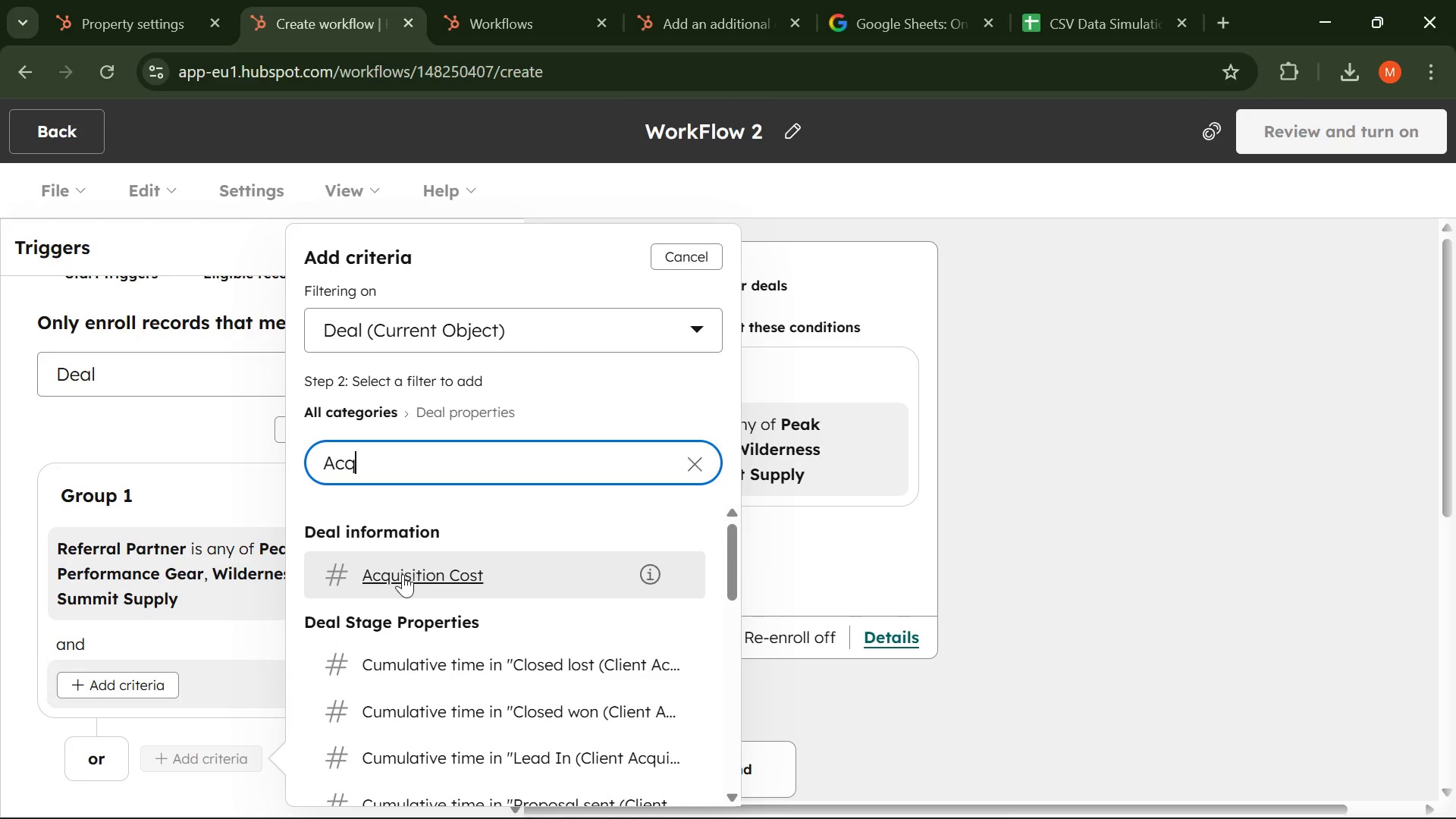 
left_click([402, 575])
 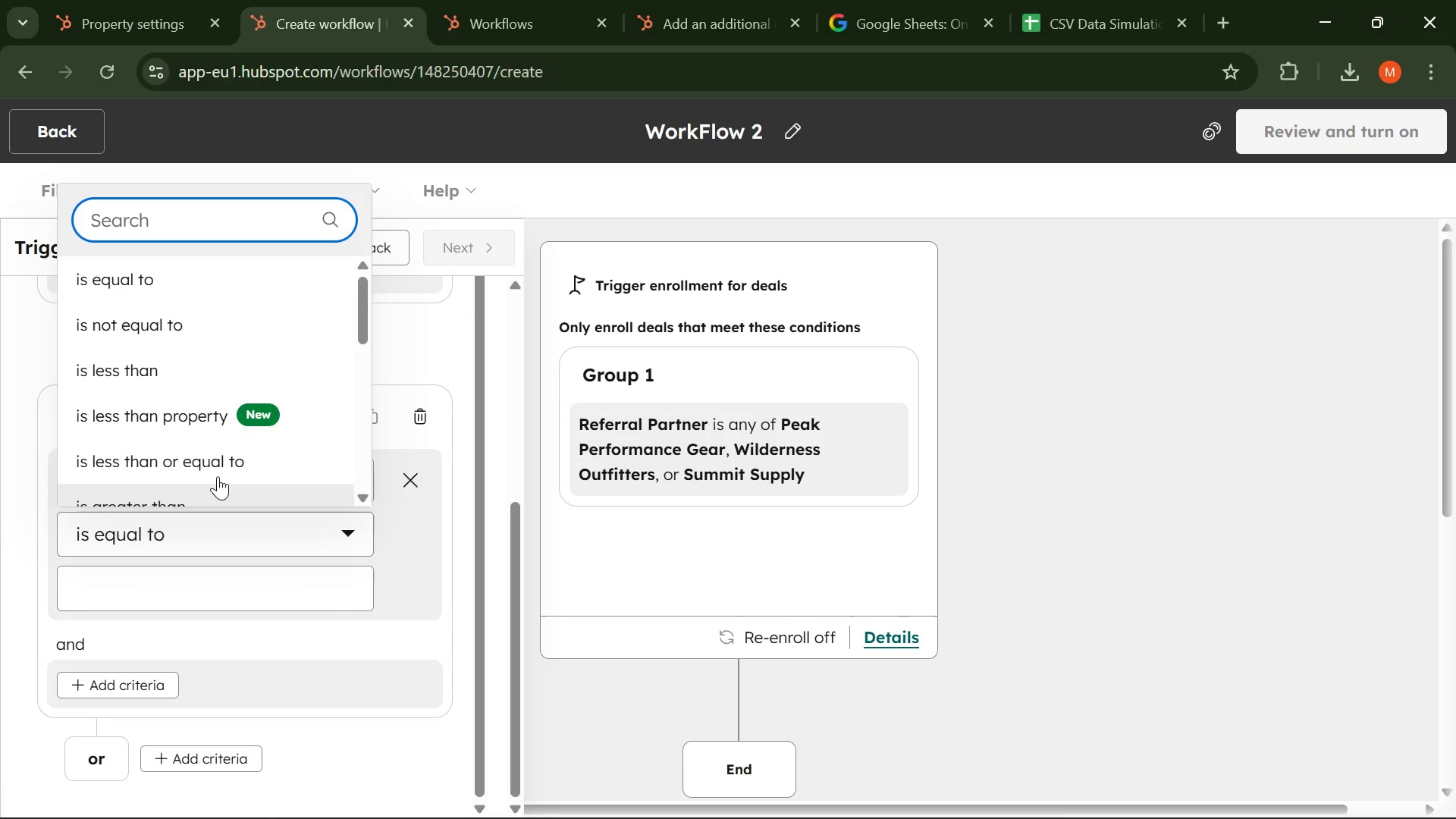 
scroll: coordinate [152, 387], scroll_direction: down, amount: 2.0
 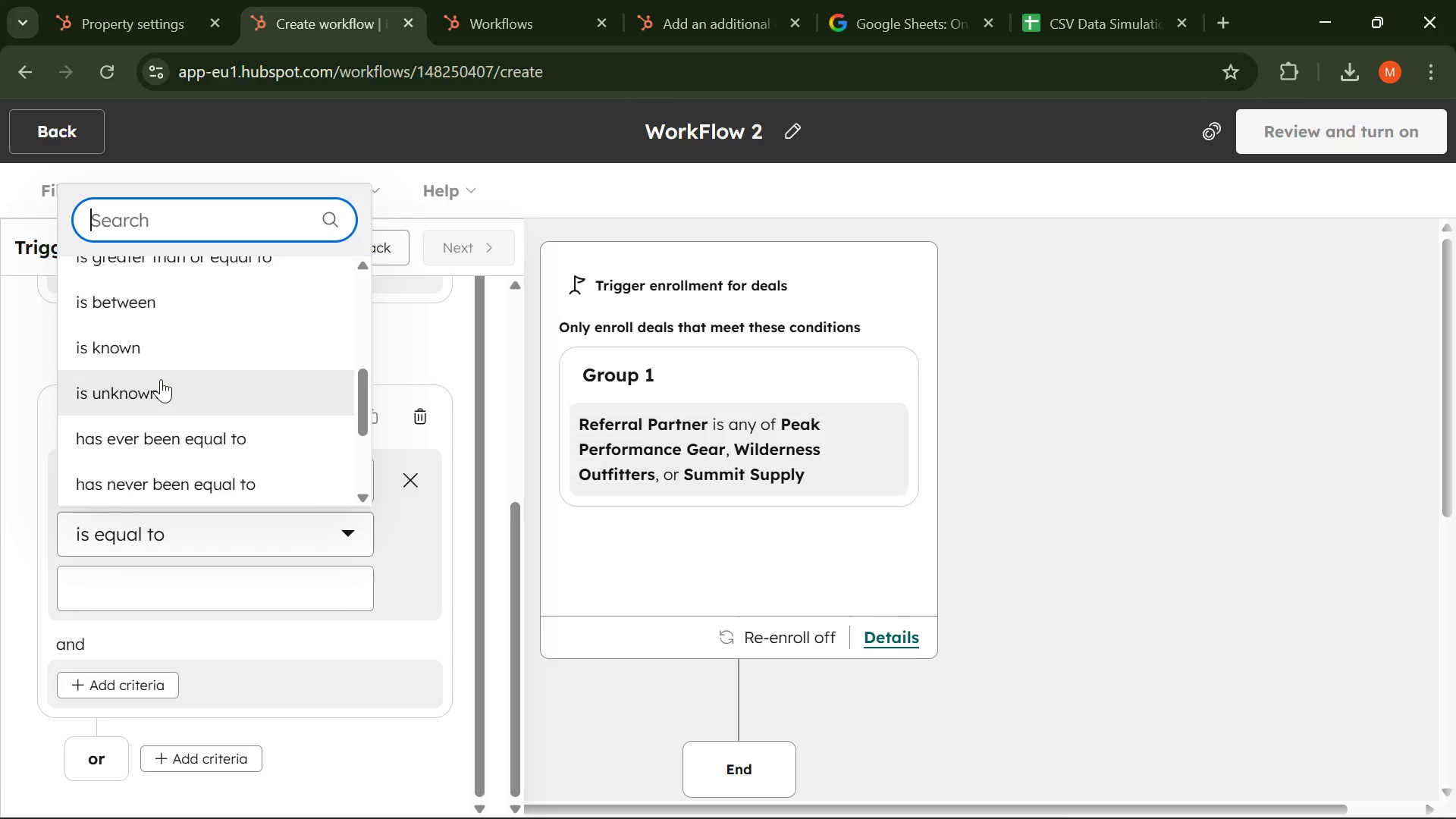 
left_click([157, 394])
 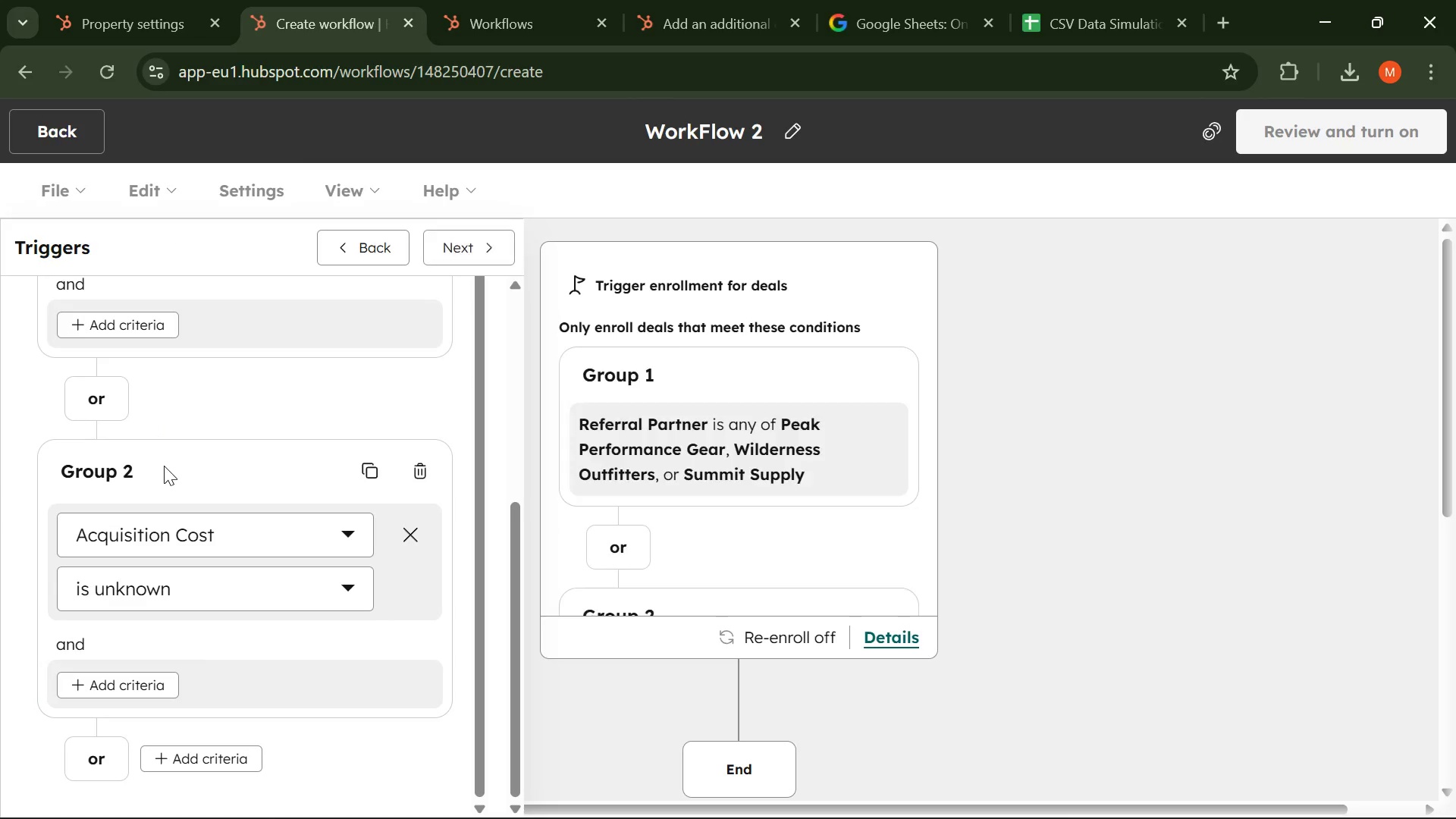 
scroll: coordinate [306, 457], scroll_direction: down, amount: 3.0
 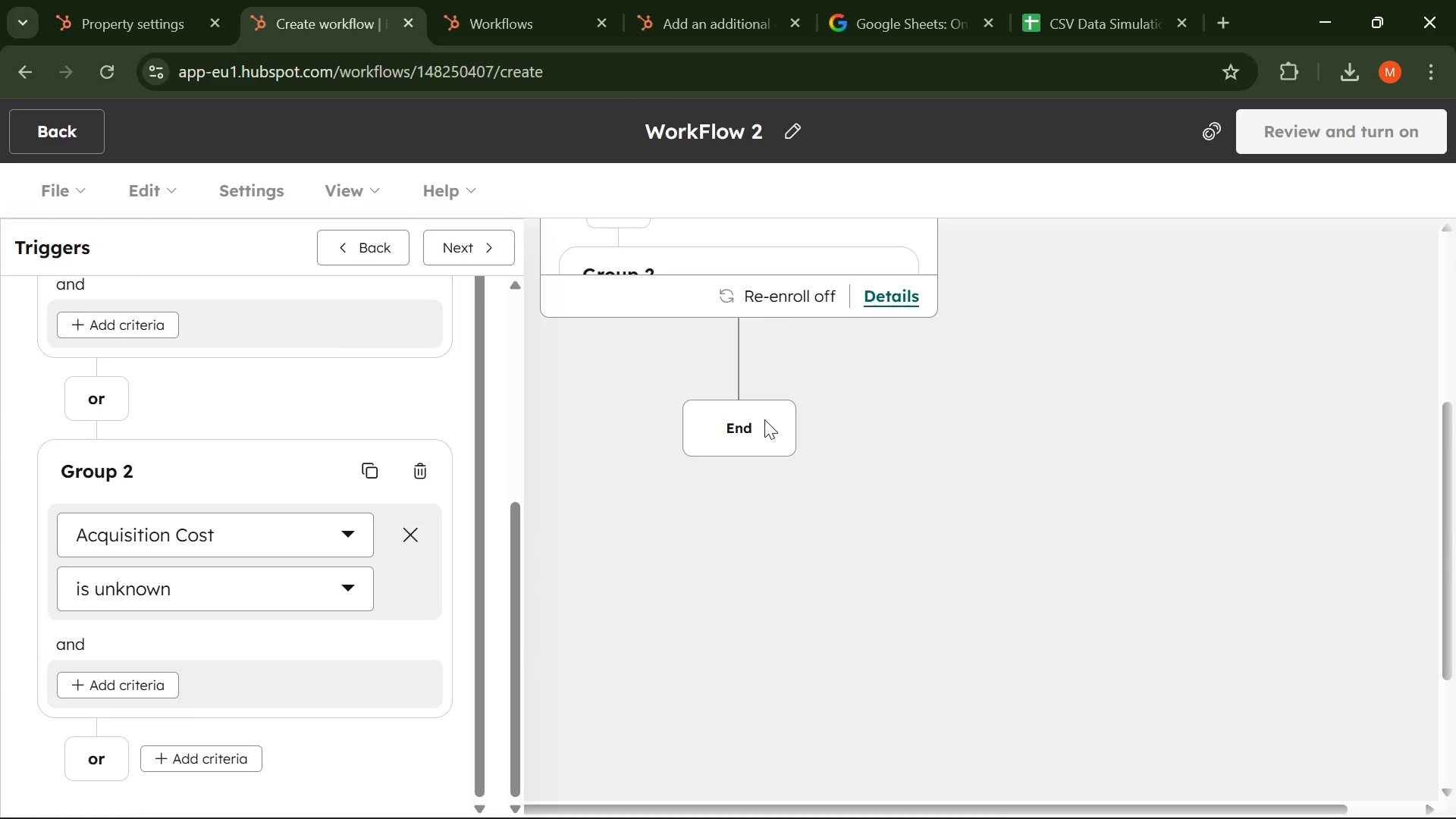 
scroll: coordinate [763, 414], scroll_direction: up, amount: 3.0
 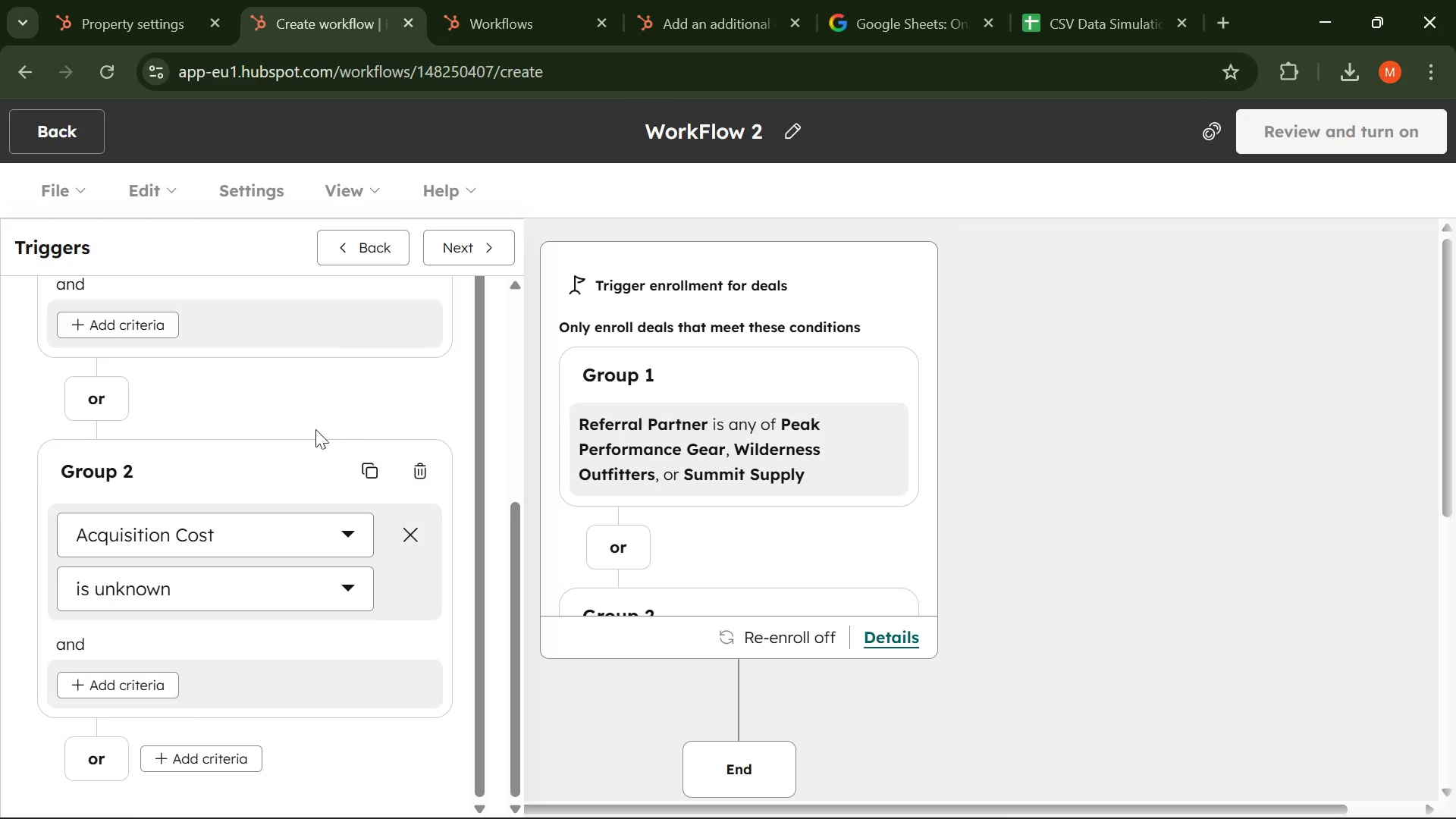 
scroll: coordinate [308, 435], scroll_direction: down, amount: 1.0
 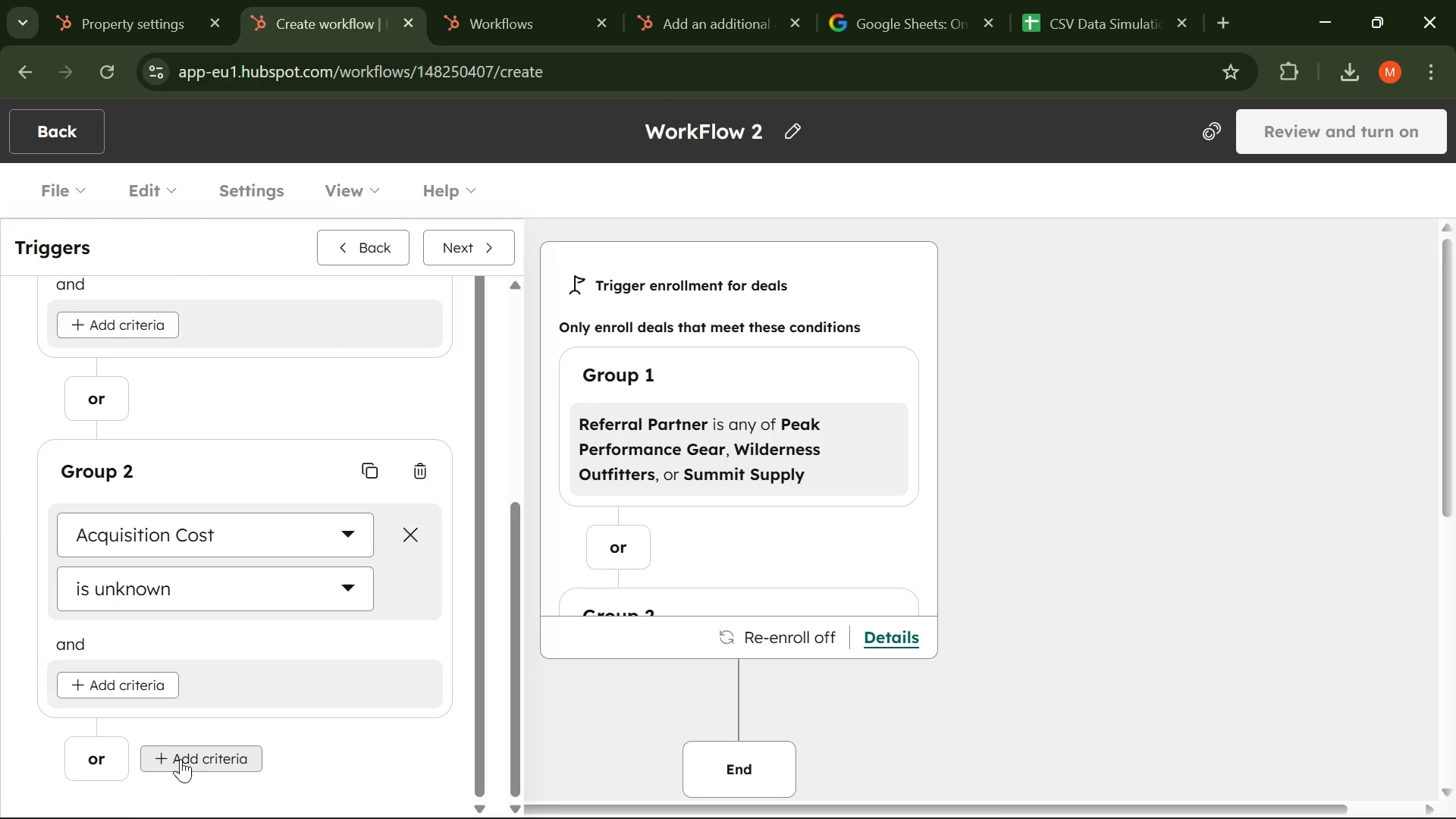 
wait(8.65)
 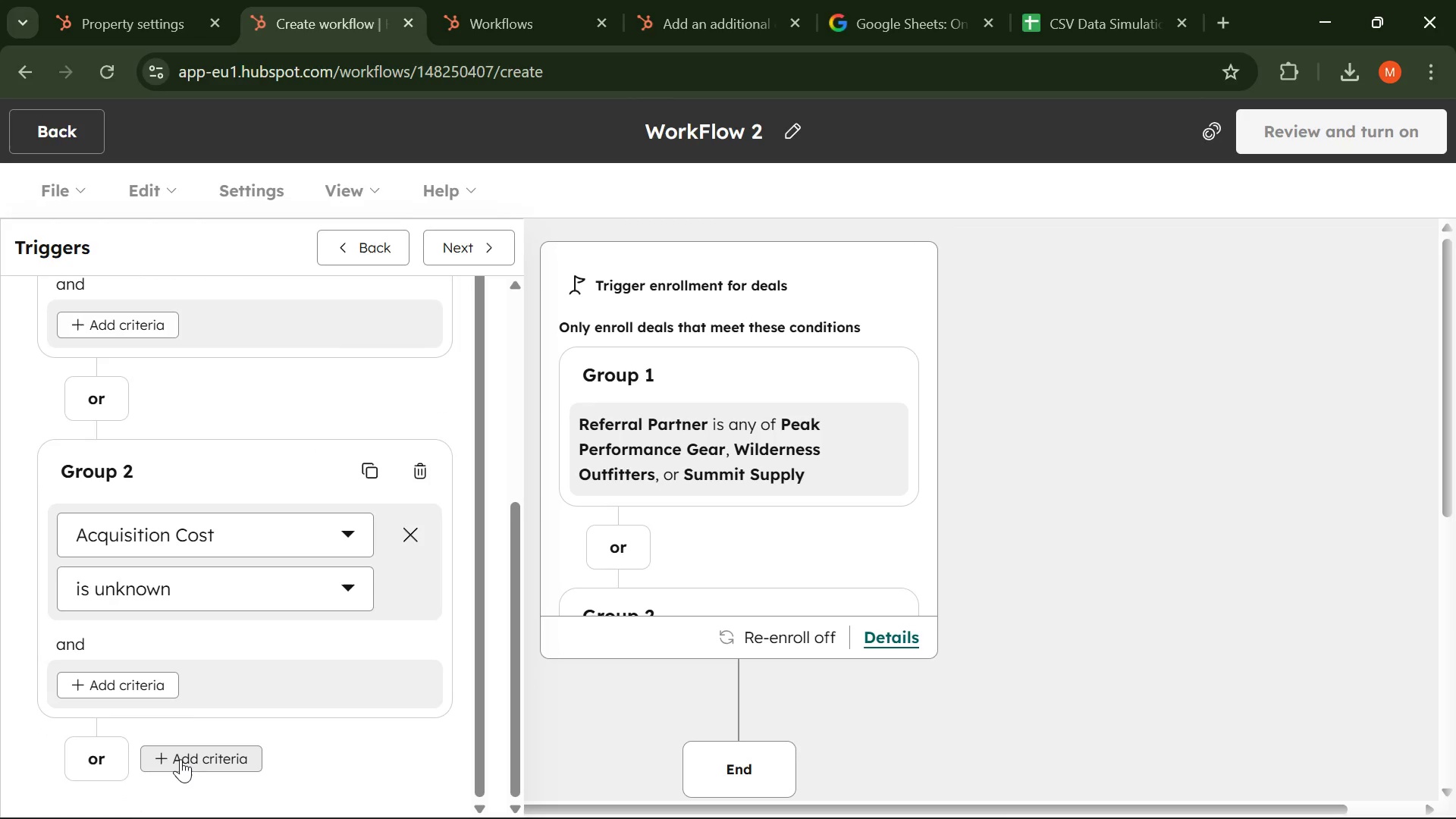 
left_click([202, 763])
 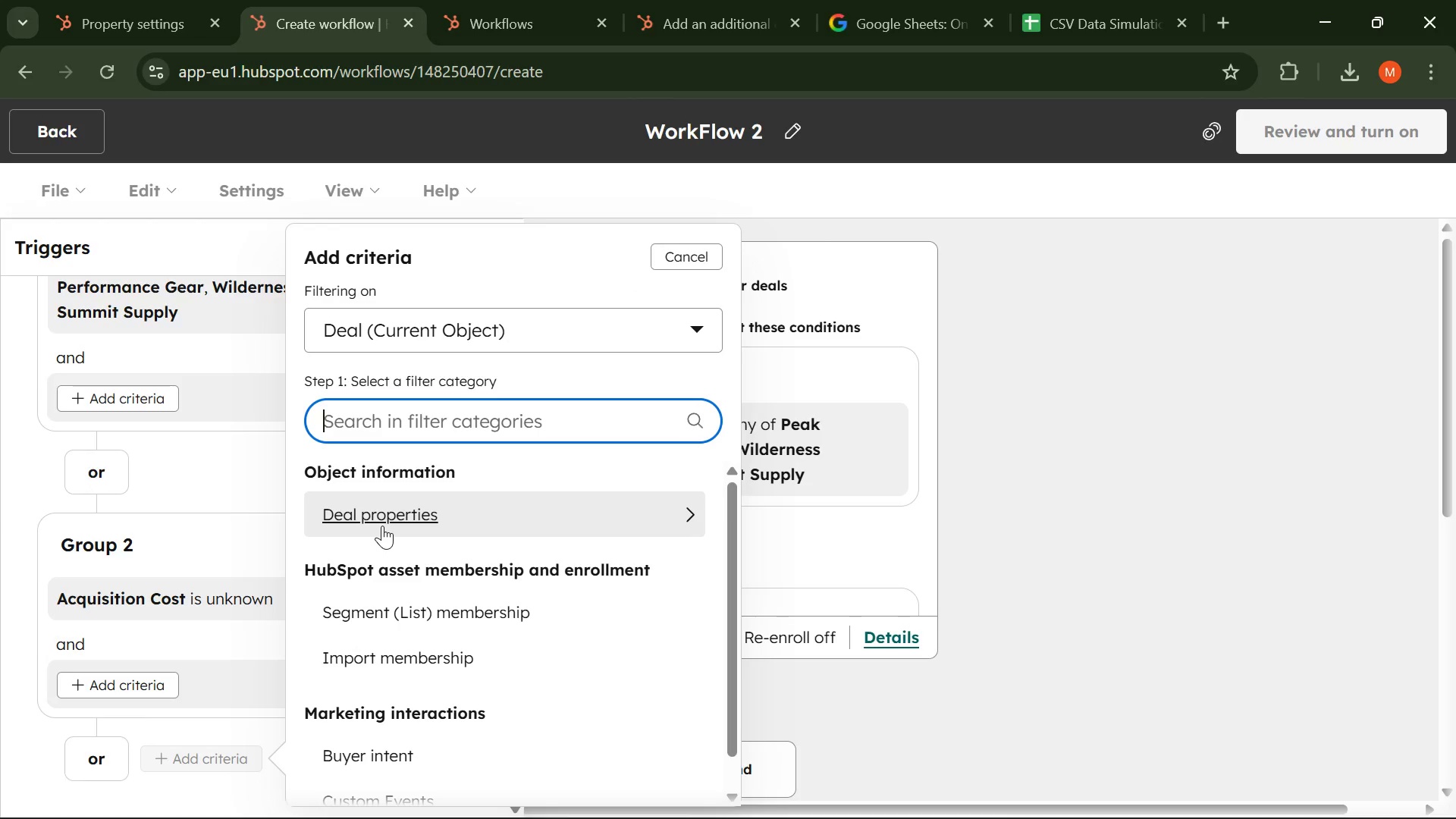 
left_click([382, 526])
 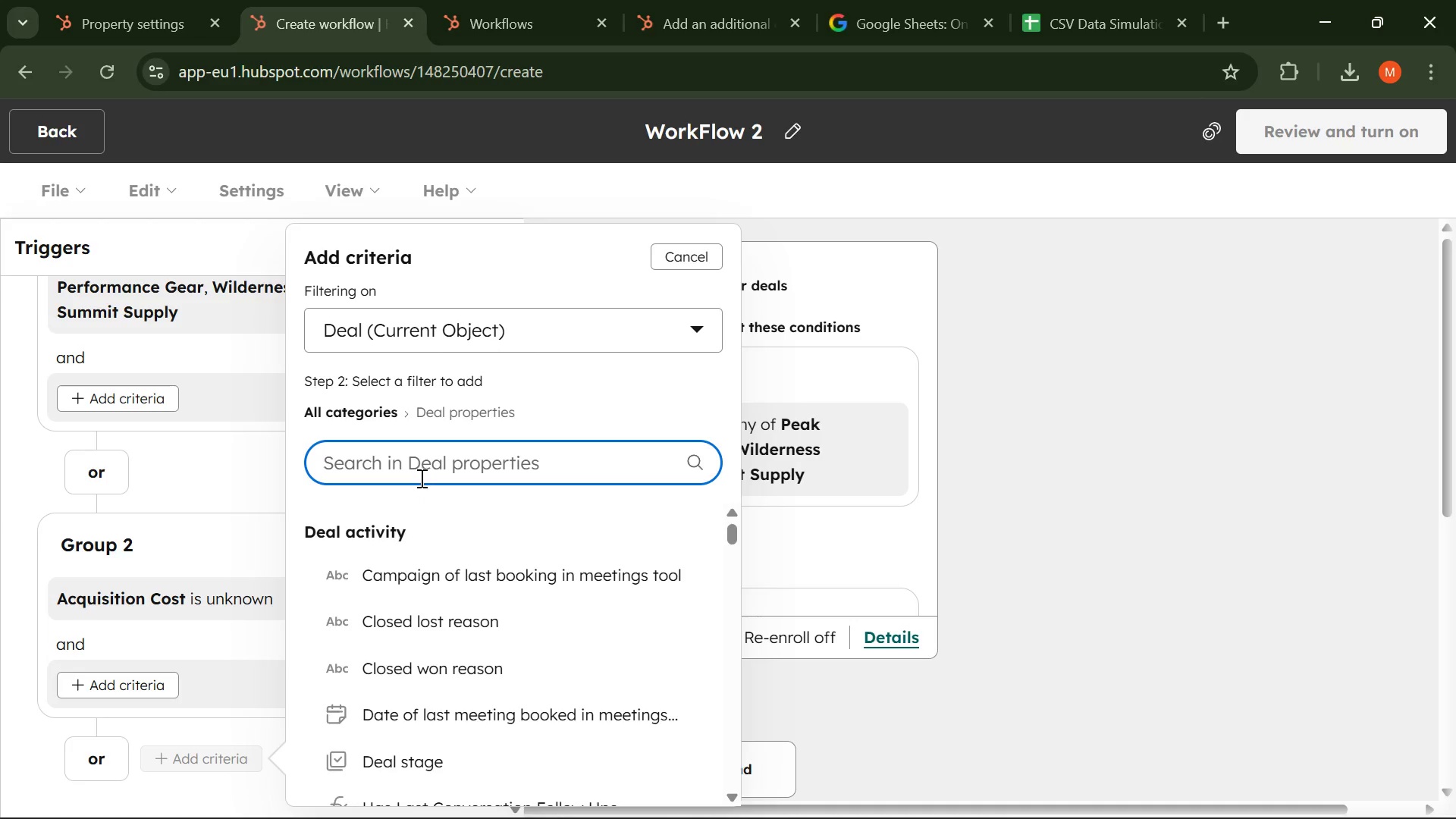 
wait(5.84)
 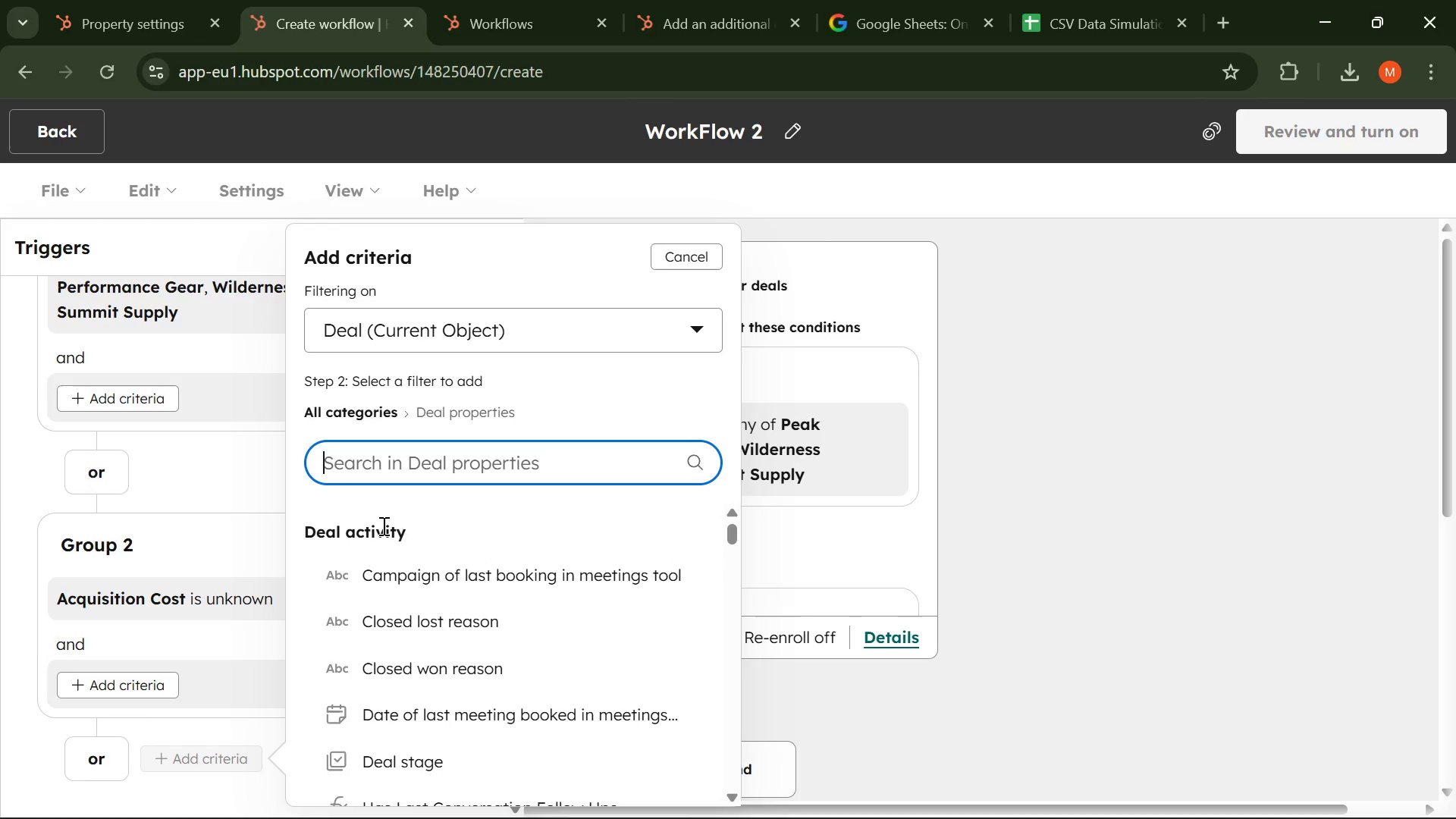 
type(set)
 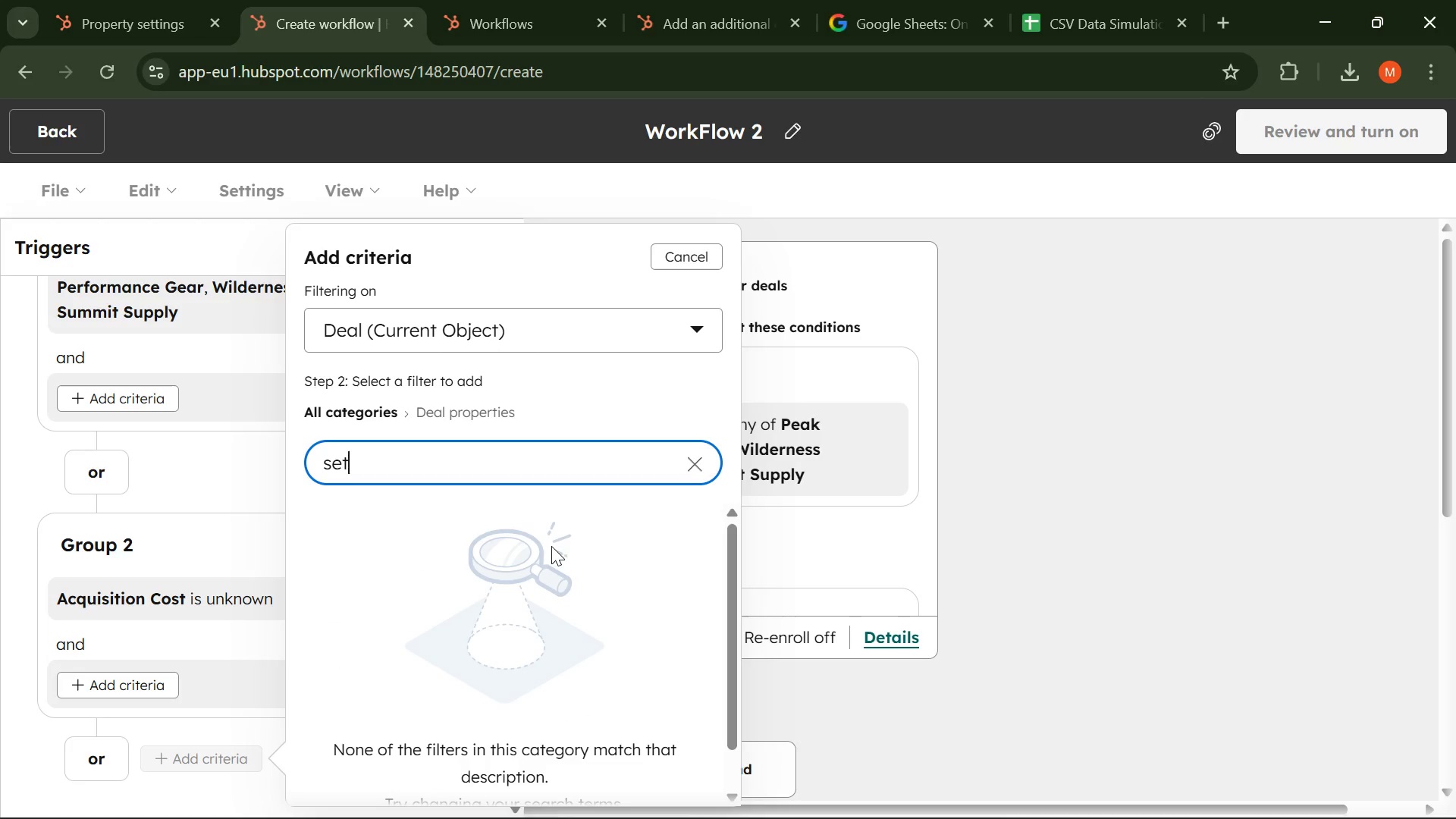 
key(Backspace)
key(Backspace)
type(et p)
 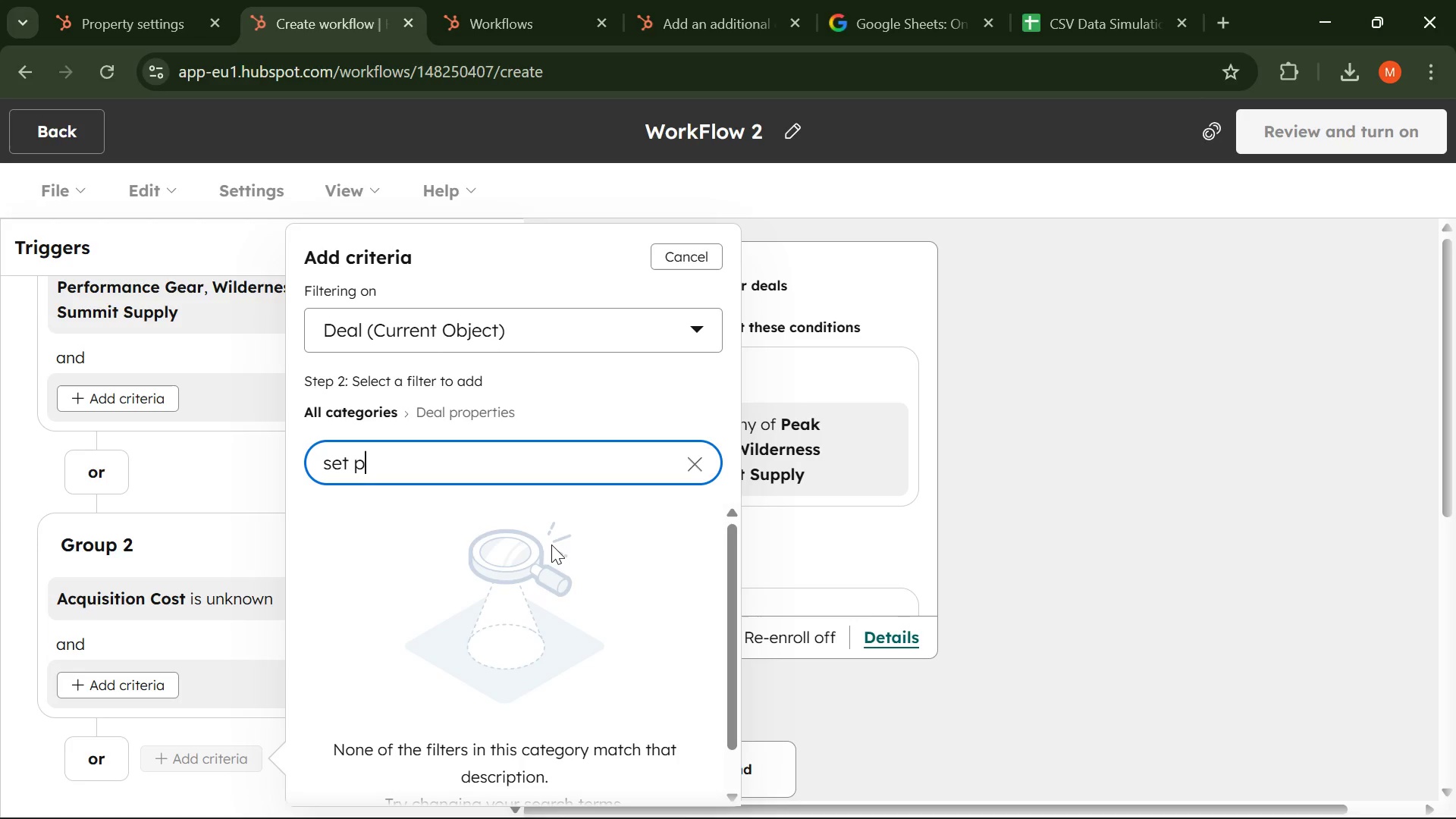 
wait(12.64)
 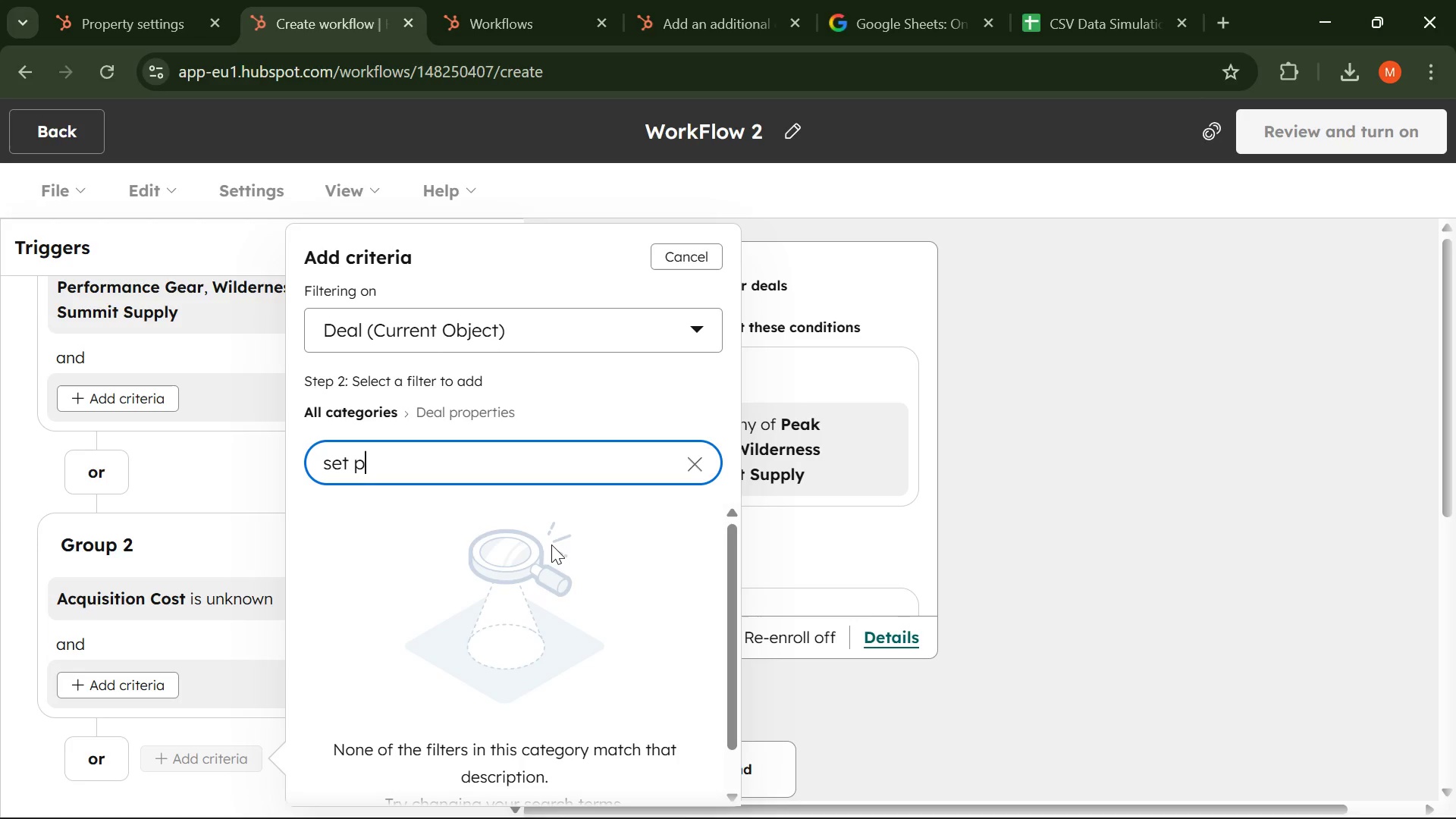 
left_click([676, 334])
 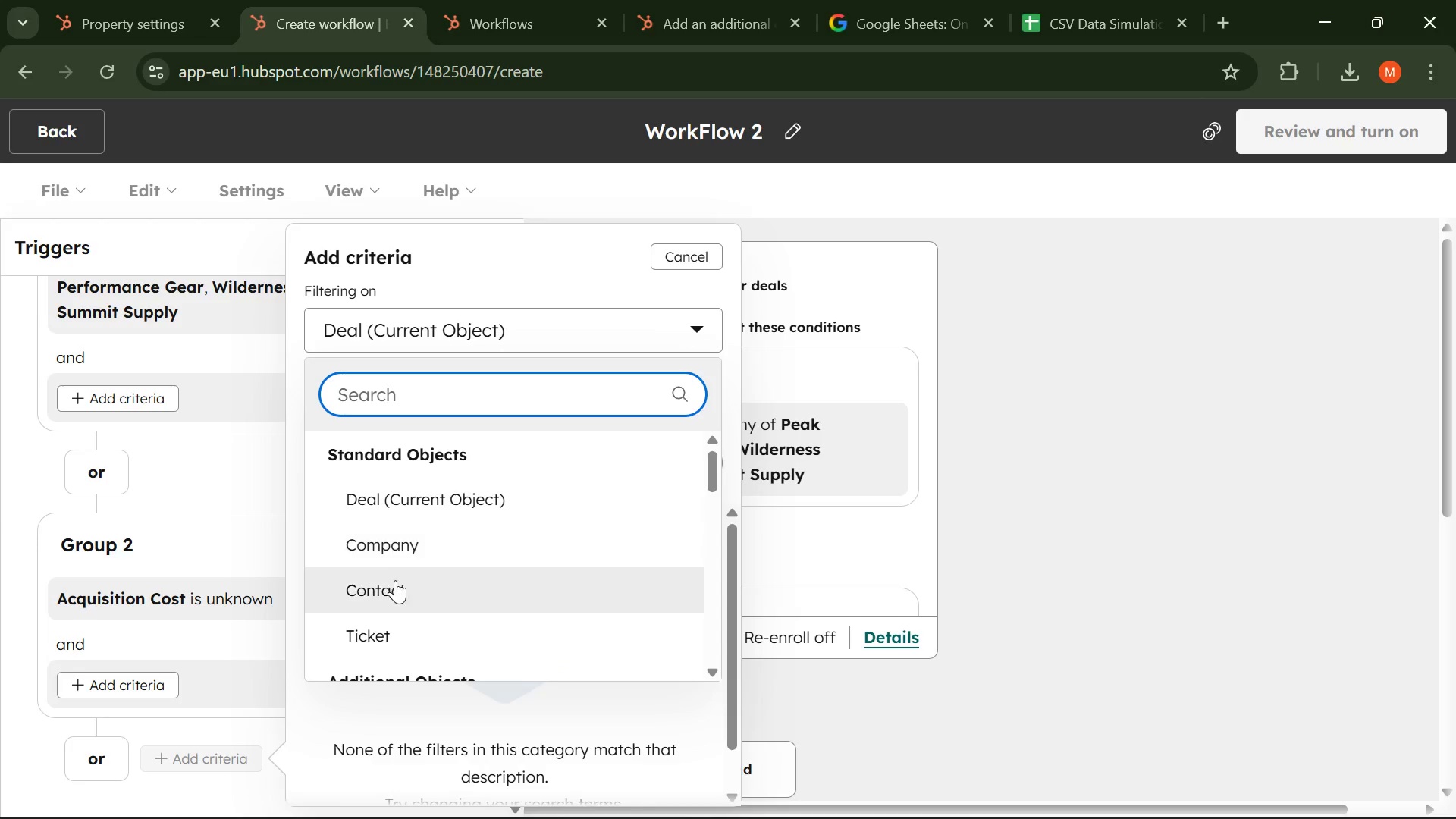 
left_click([394, 585])
 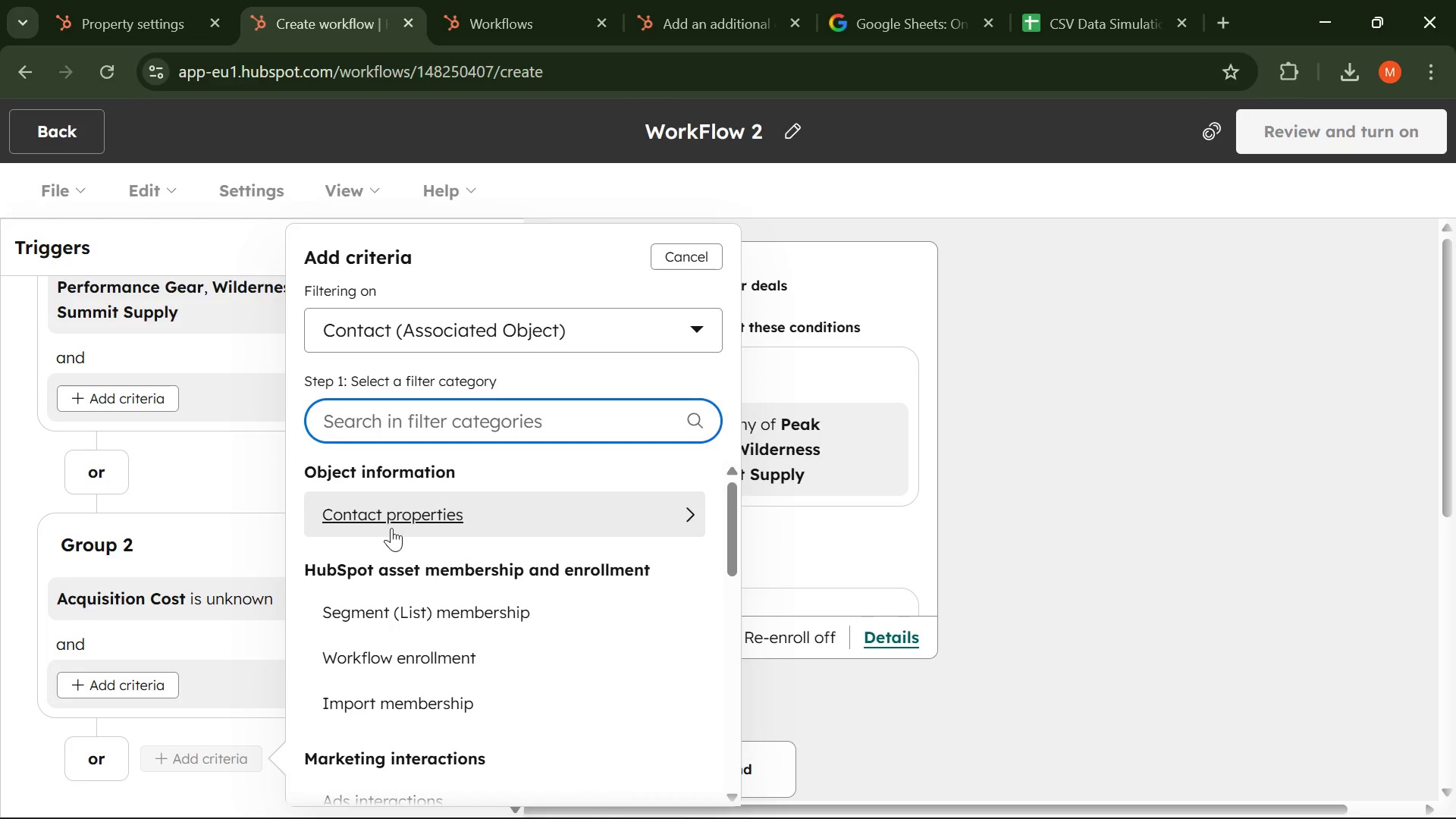 
left_click([390, 530])
 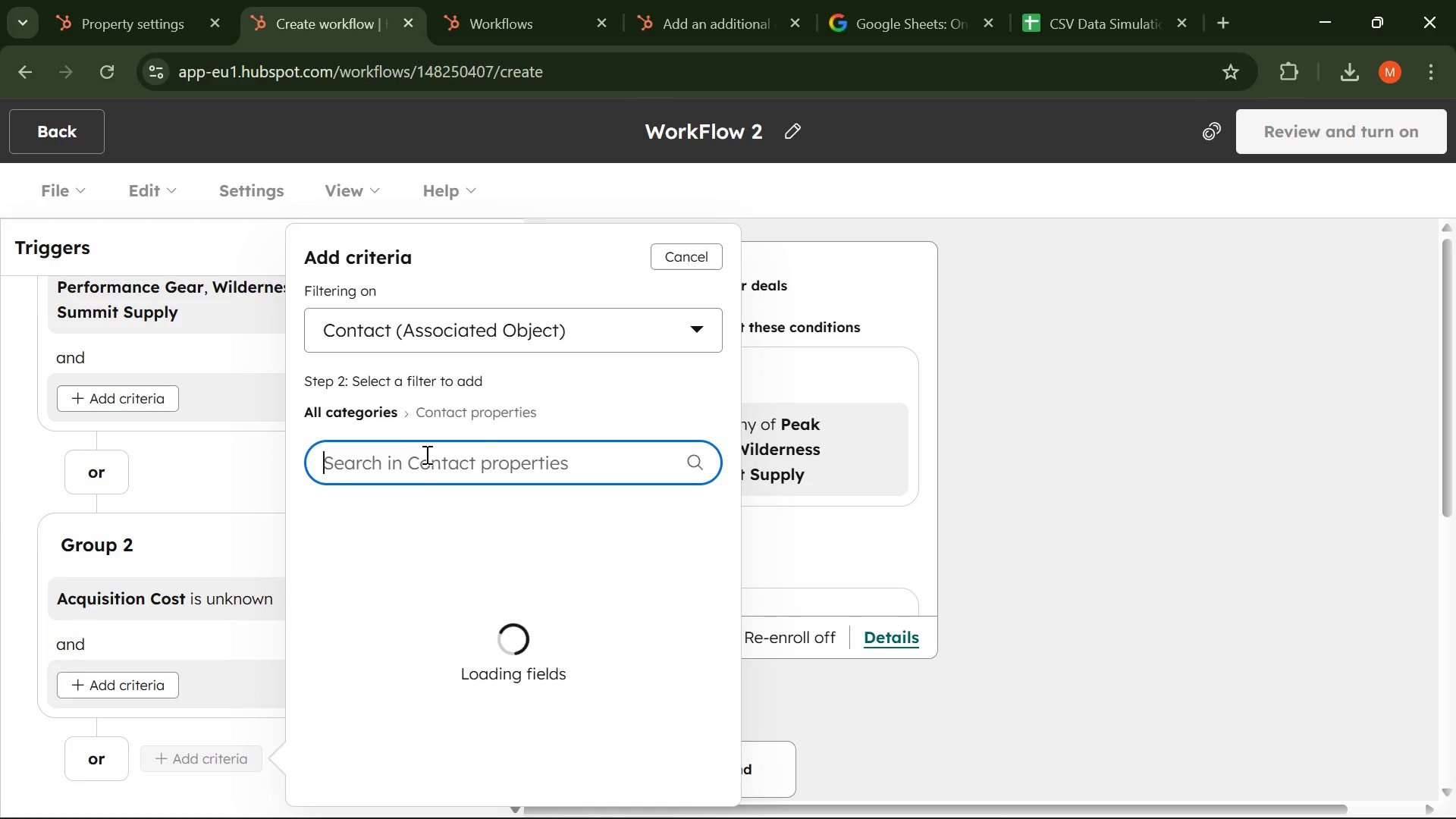 
left_click([425, 454])
 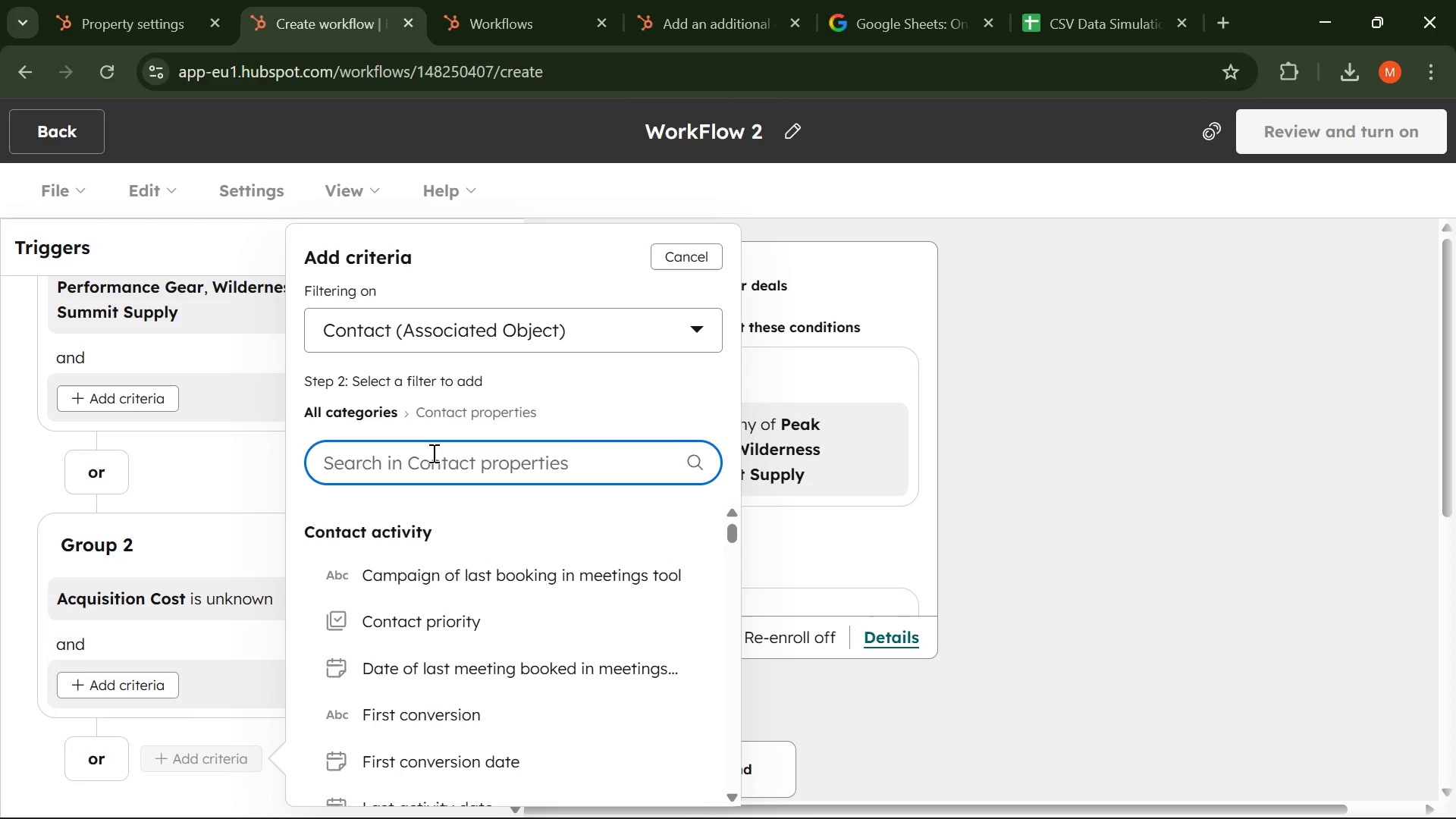 
type(set)
 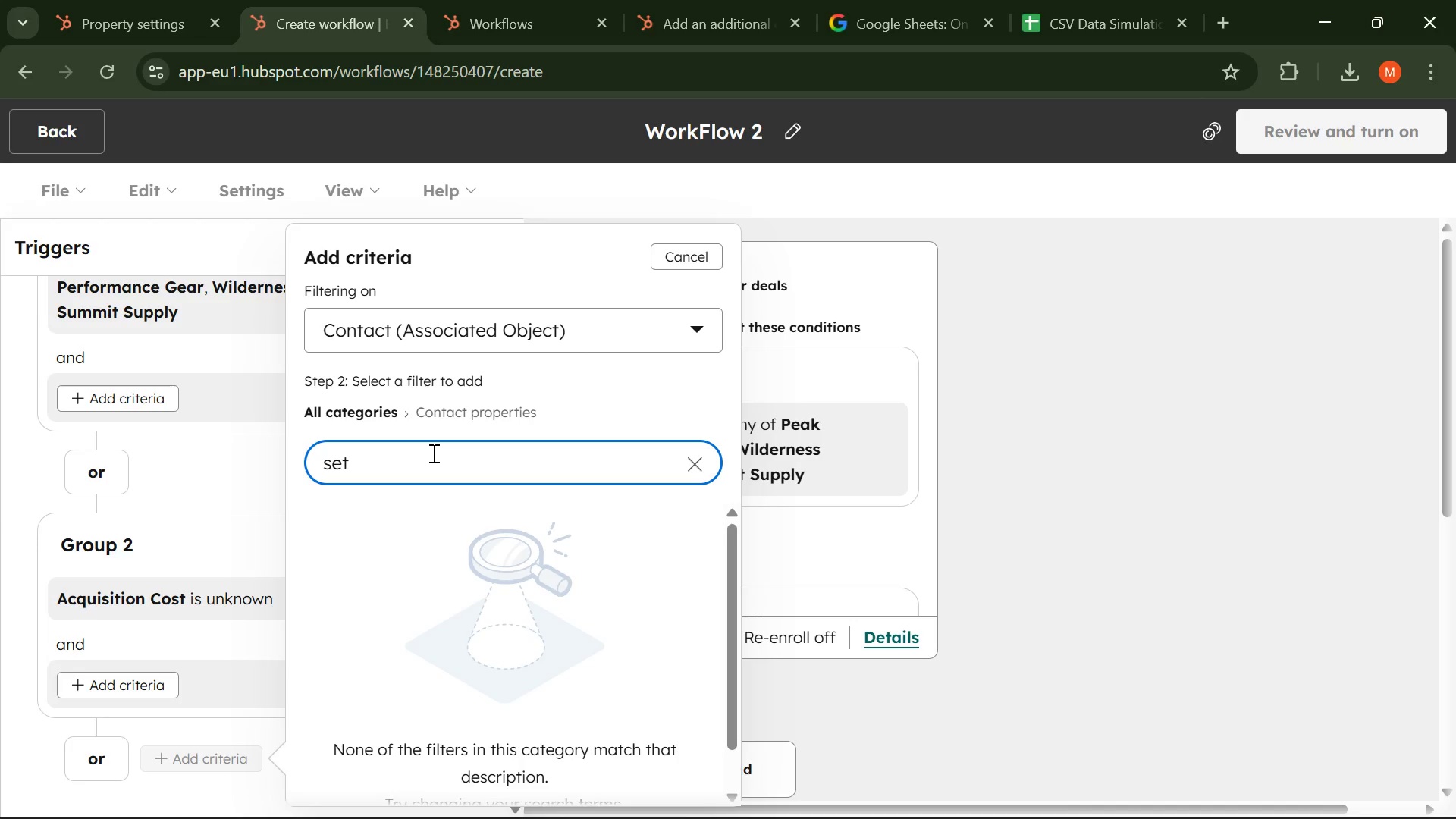 
wait(40.73)
 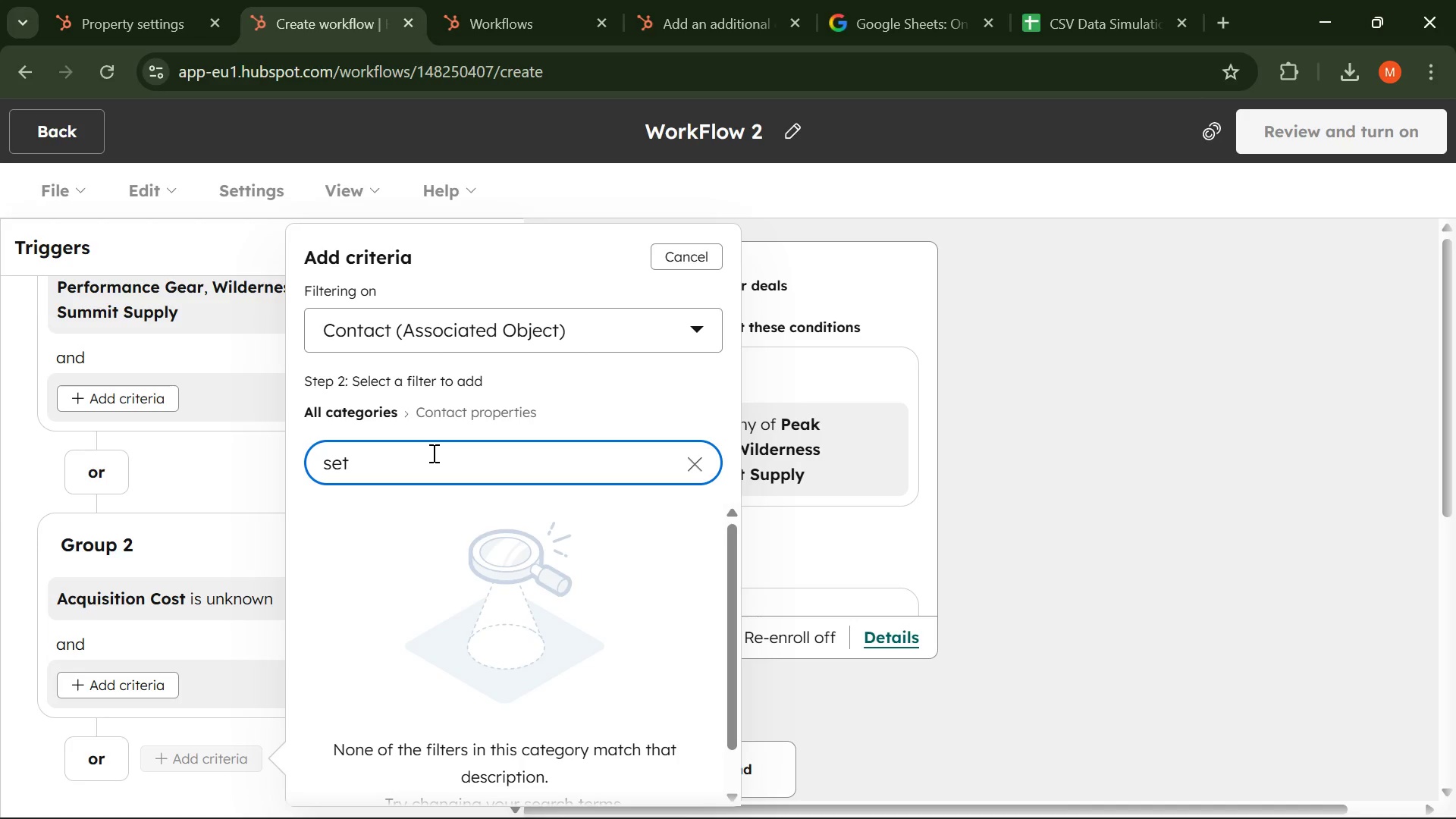 
key(Backspace)
key(Backspace)
key(Backspace)
type(edit)
key(Backspace)
key(Backspace)
key(Backspace)
key(Backspace)
key(Backspace)
 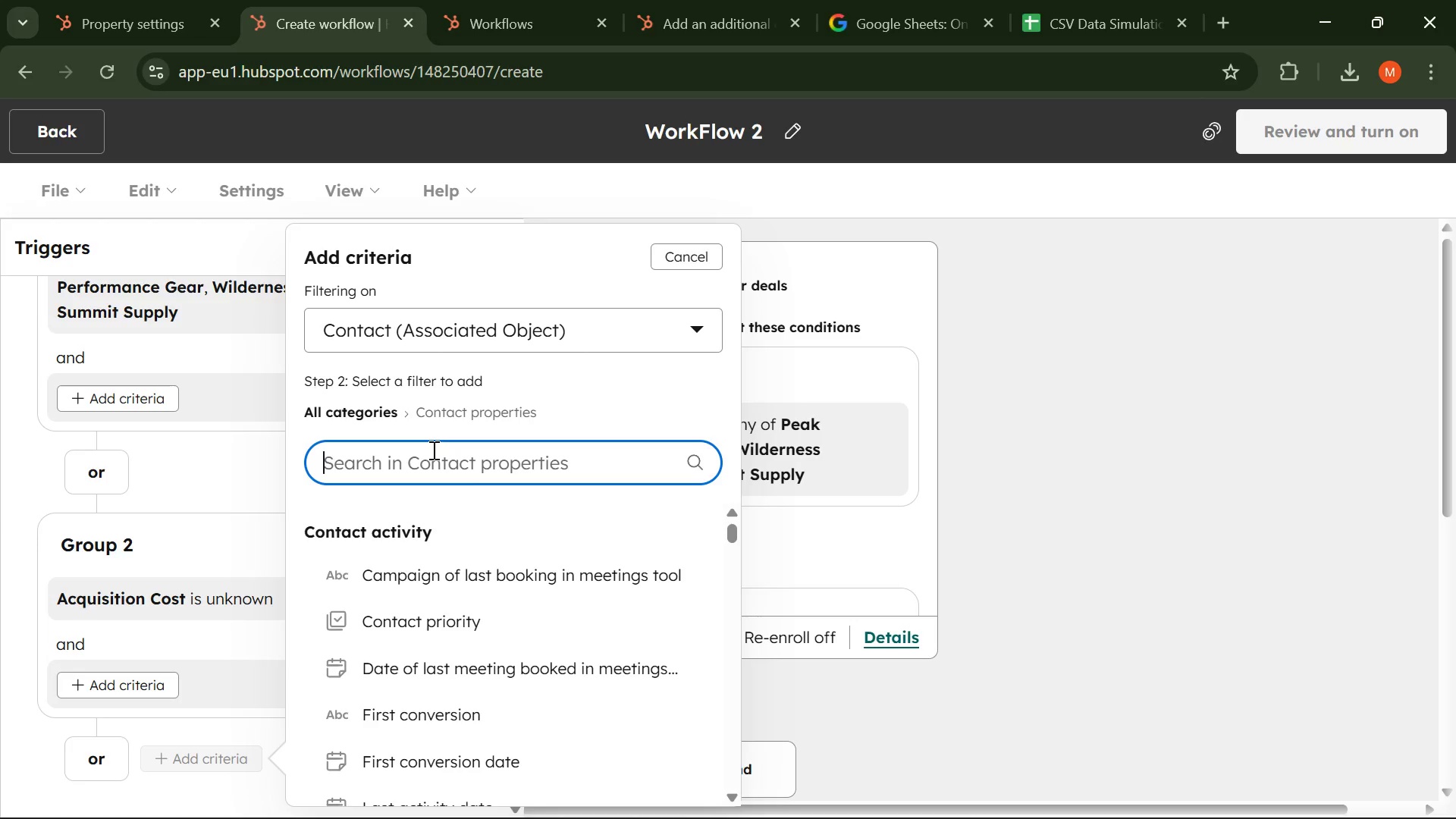 
wait(13.58)
 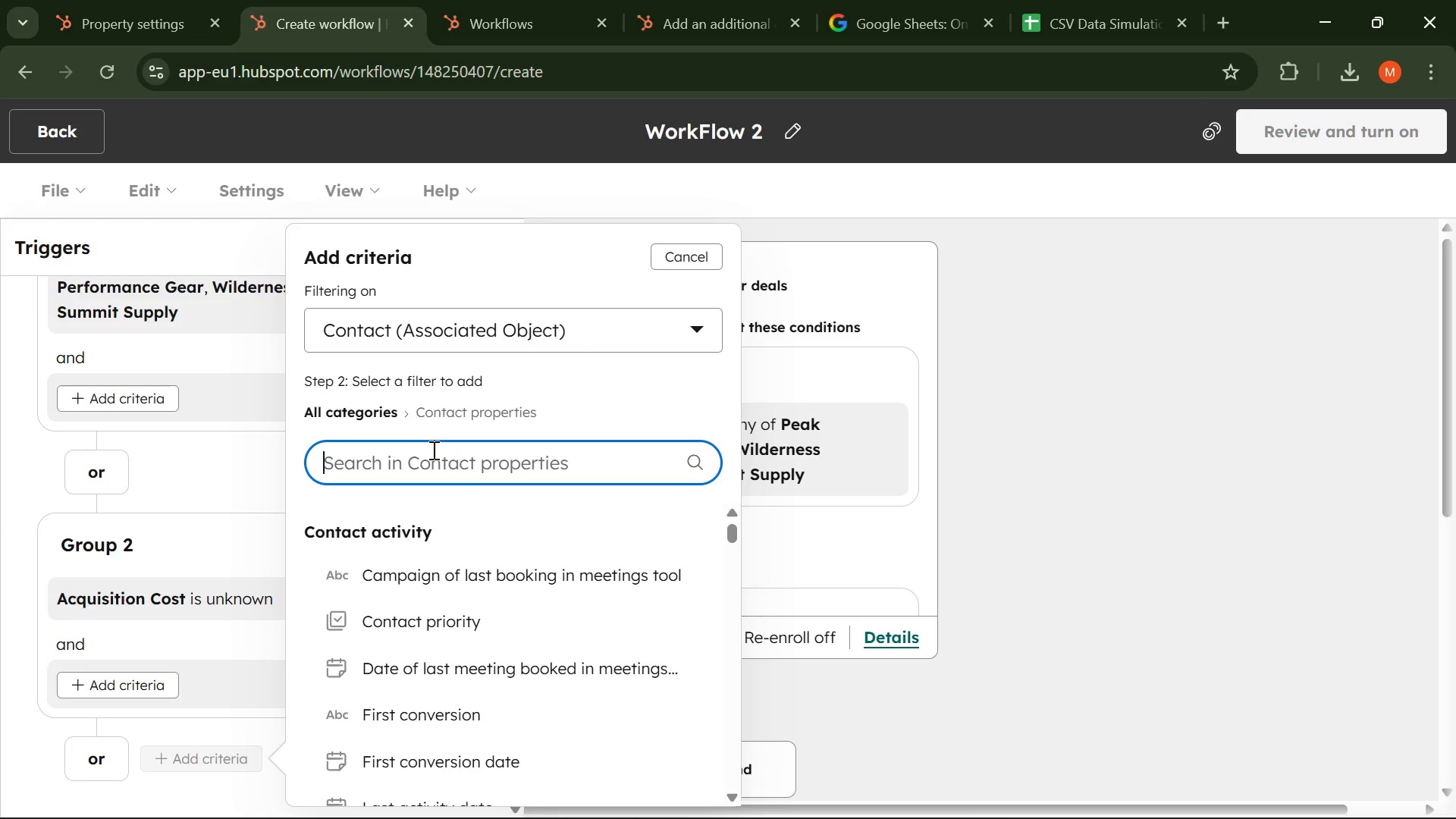 
type(Prop)
key(Backspace)
key(Backspace)
key(Backspace)
key(Backspace)
type(set)
key(Backspace)
key(Backspace)
key(Backspace)
 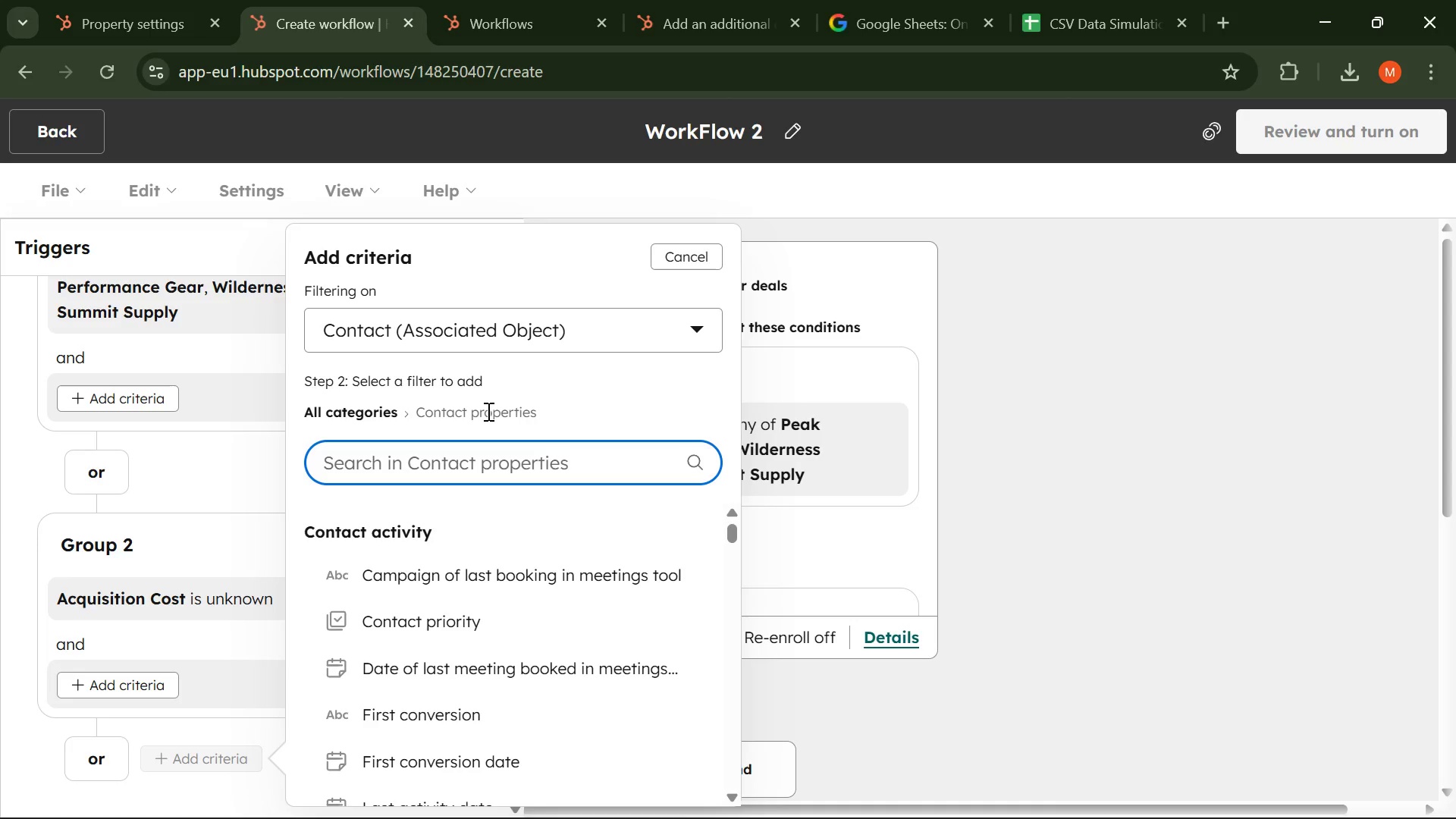 
wait(68.69)
 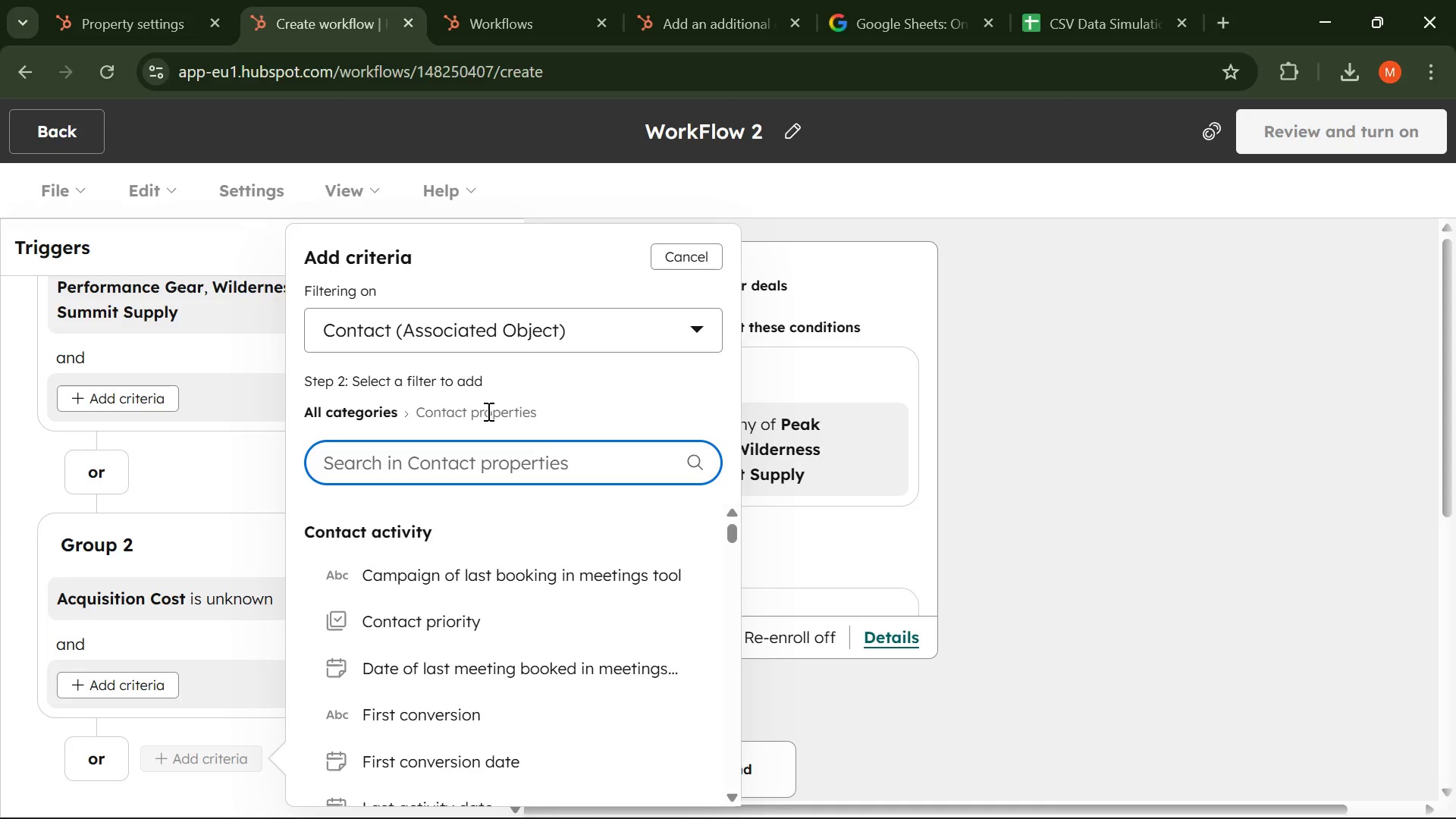 
left_click([998, 815])